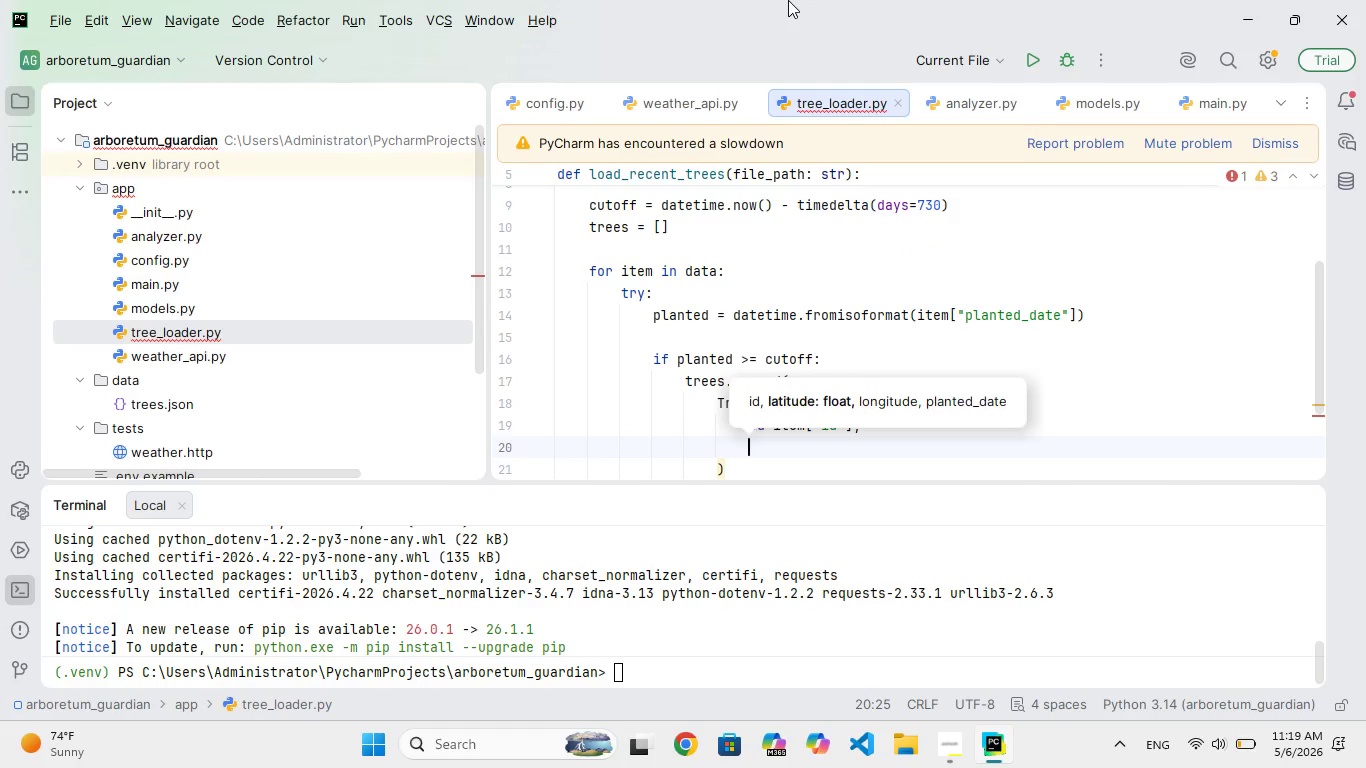 
type(latitude=float(item["lat)
 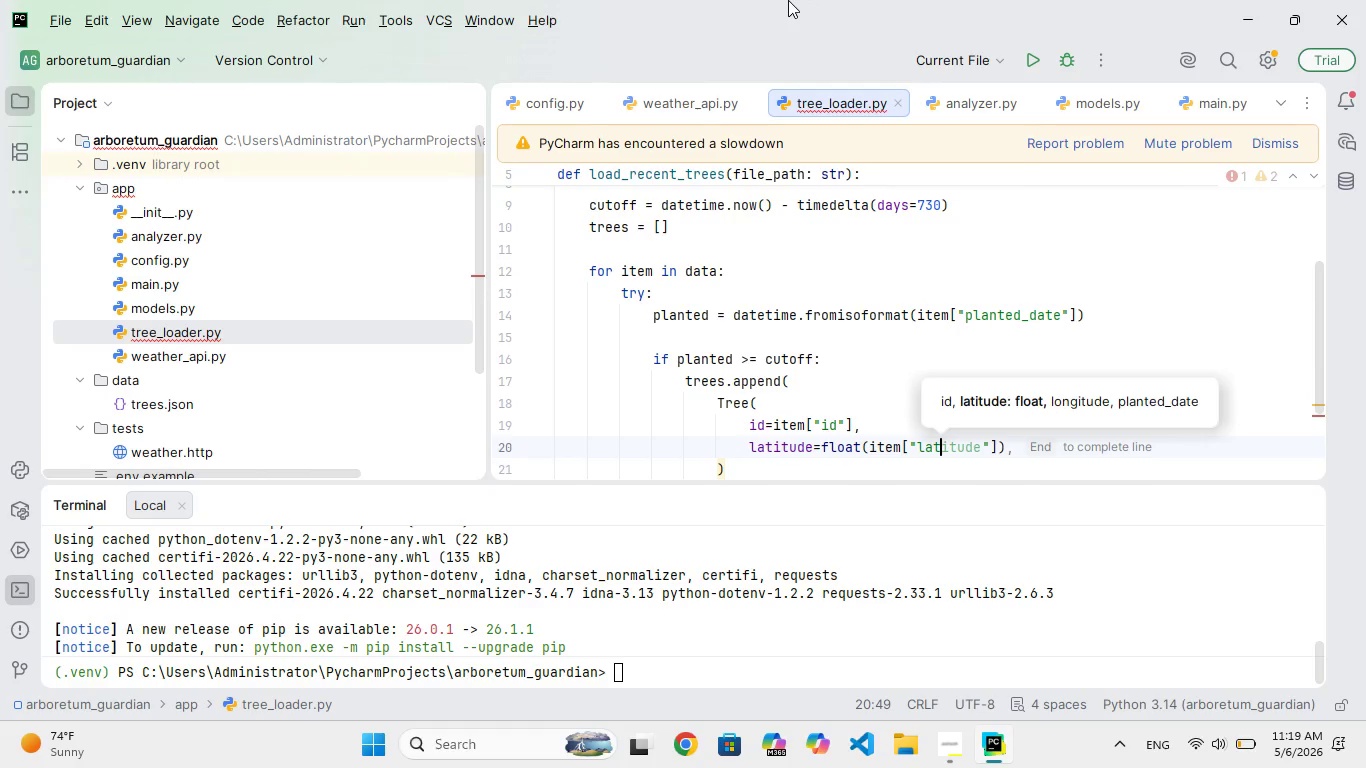 
key(ArrowRight)
 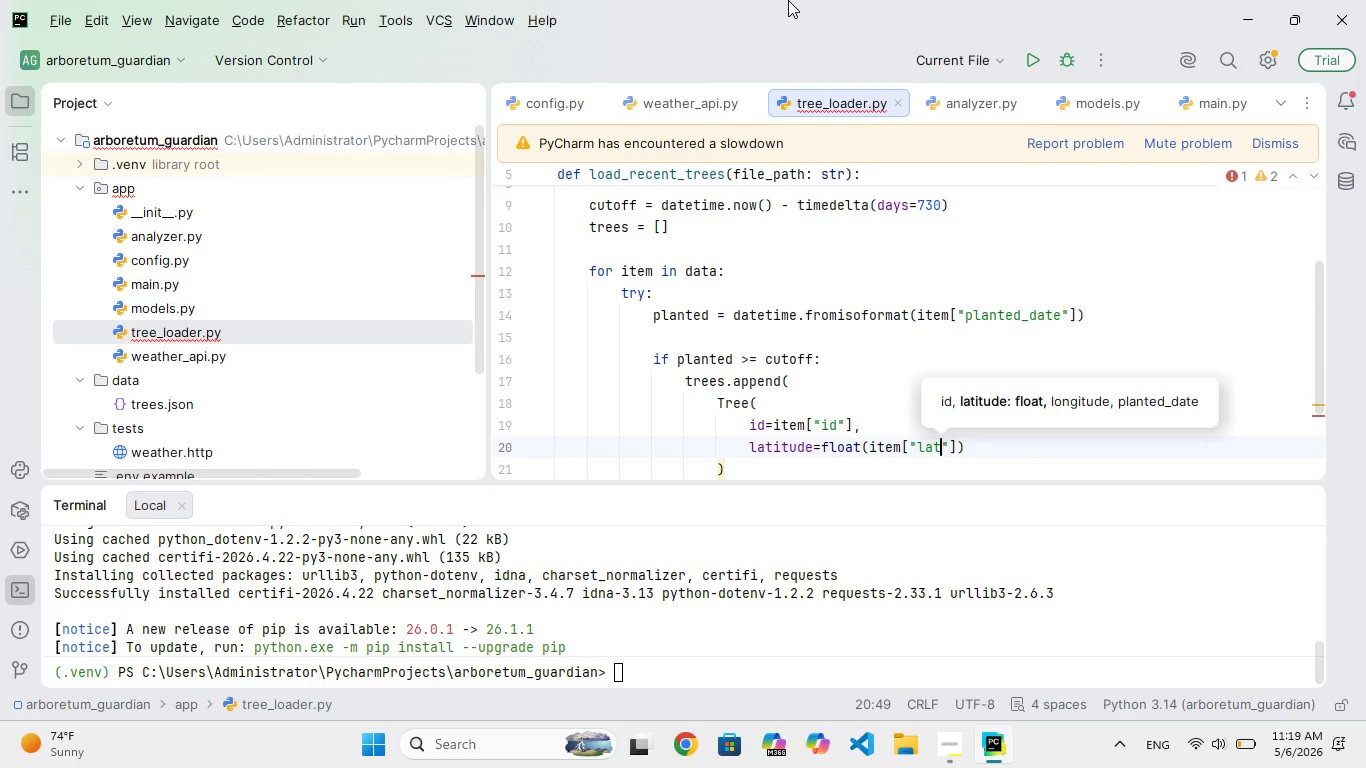 
key(ArrowRight)
 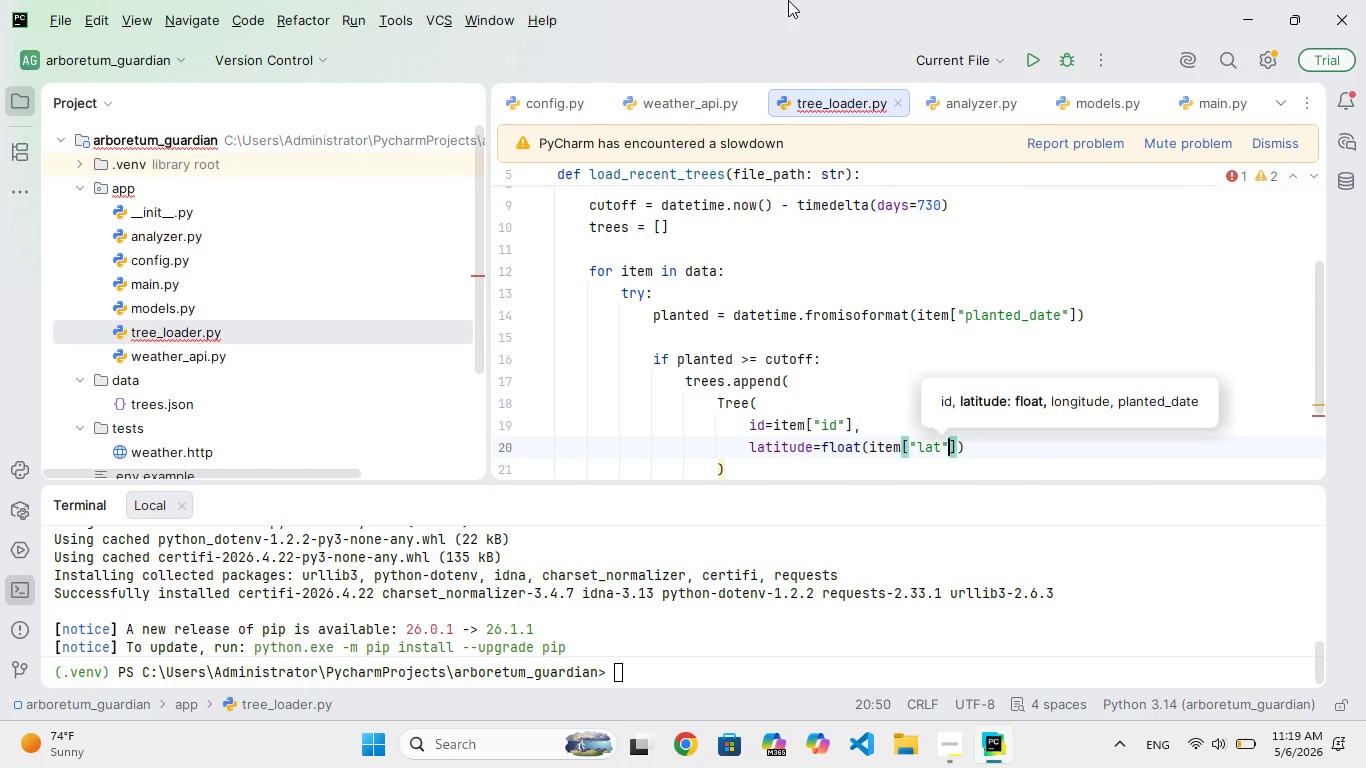 
key(ArrowRight)
 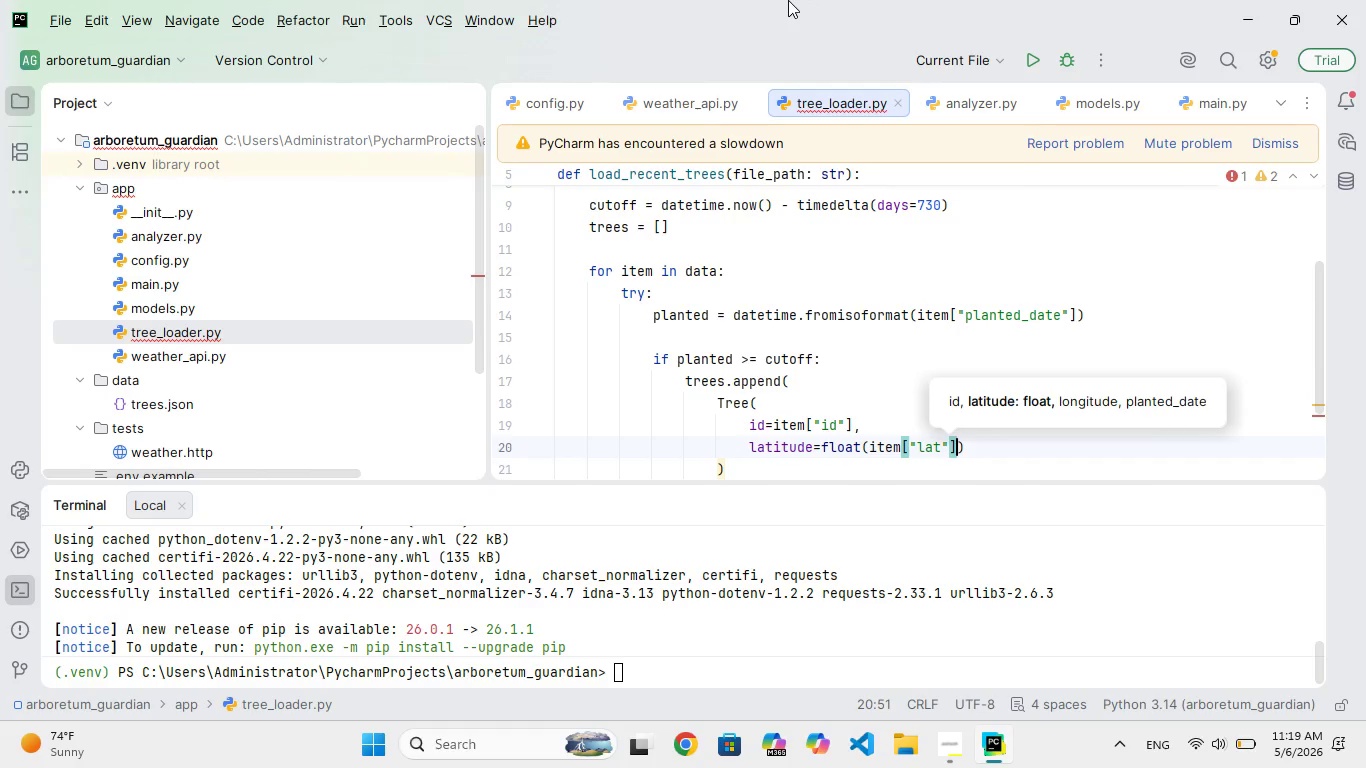 
key(ArrowRight)
 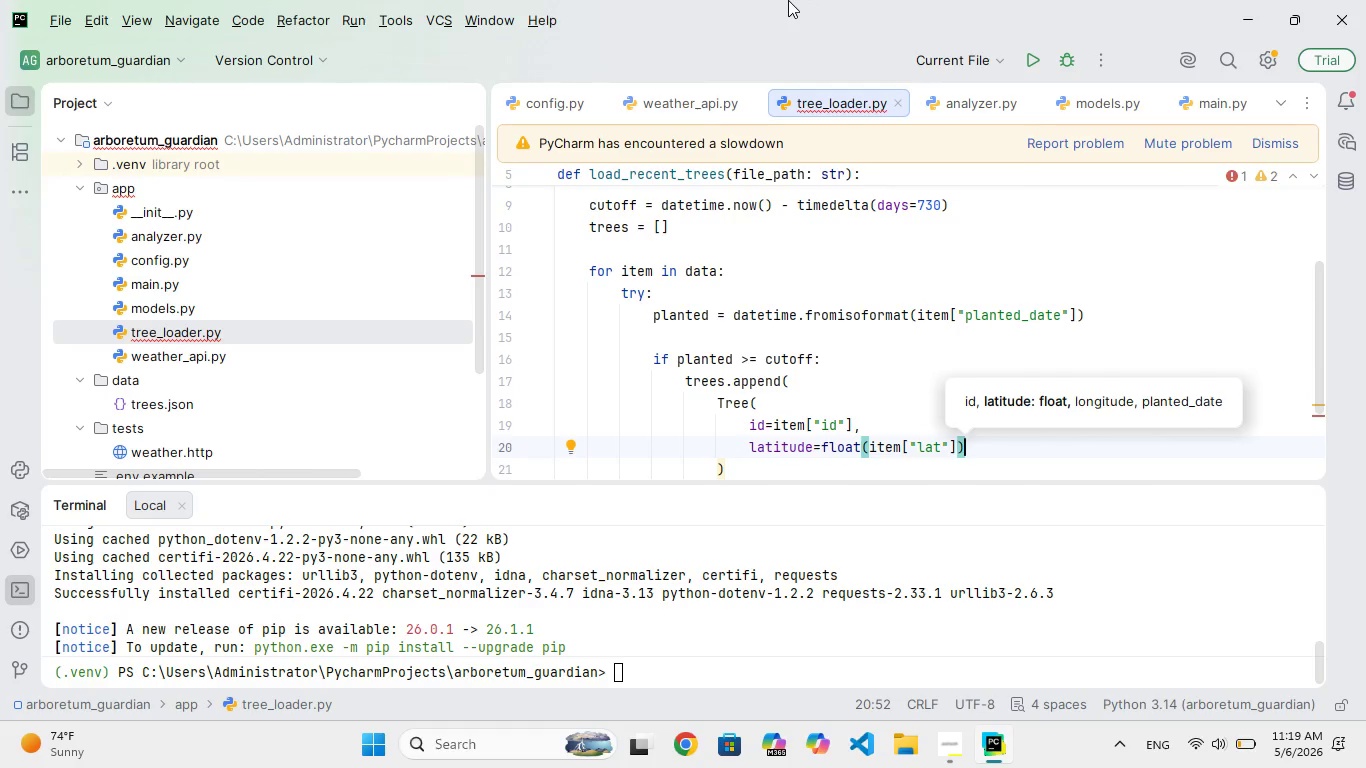 
key(Comma)
 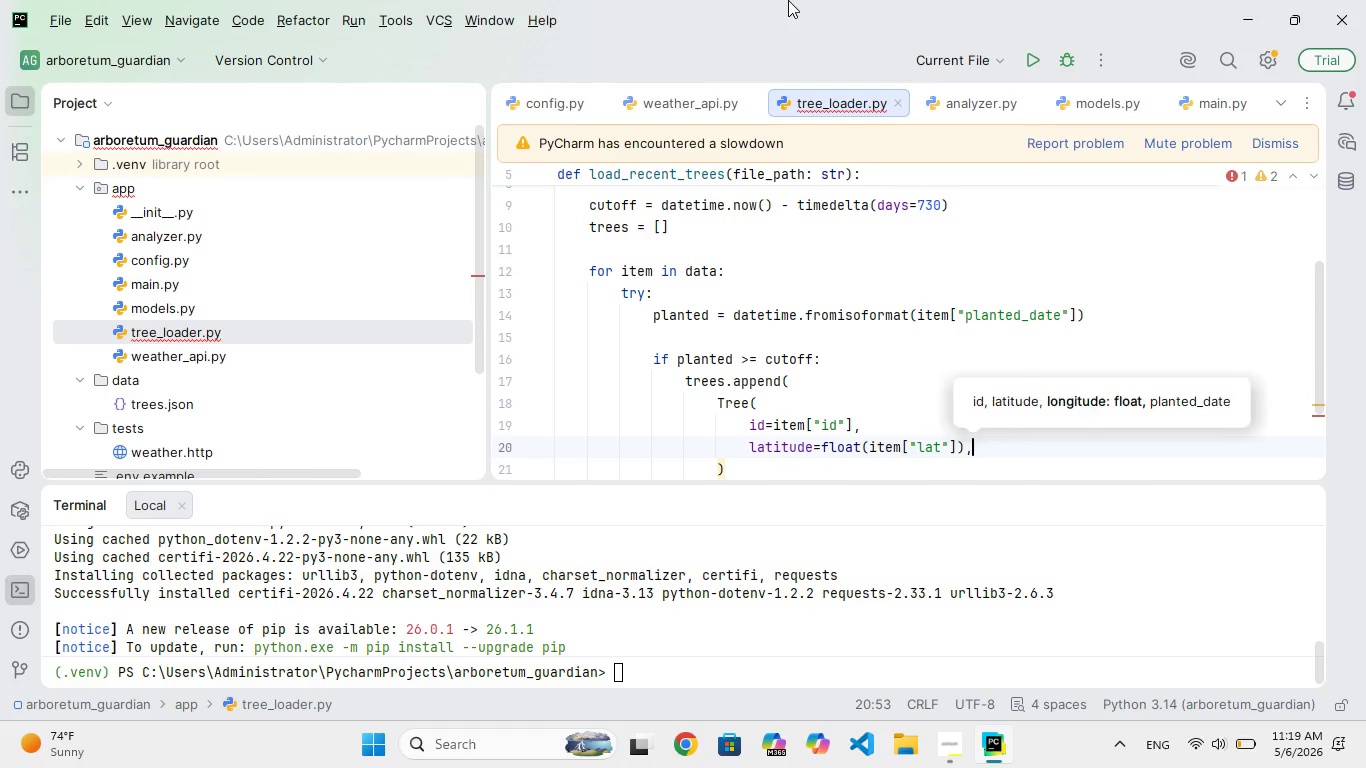 
key(Enter)
 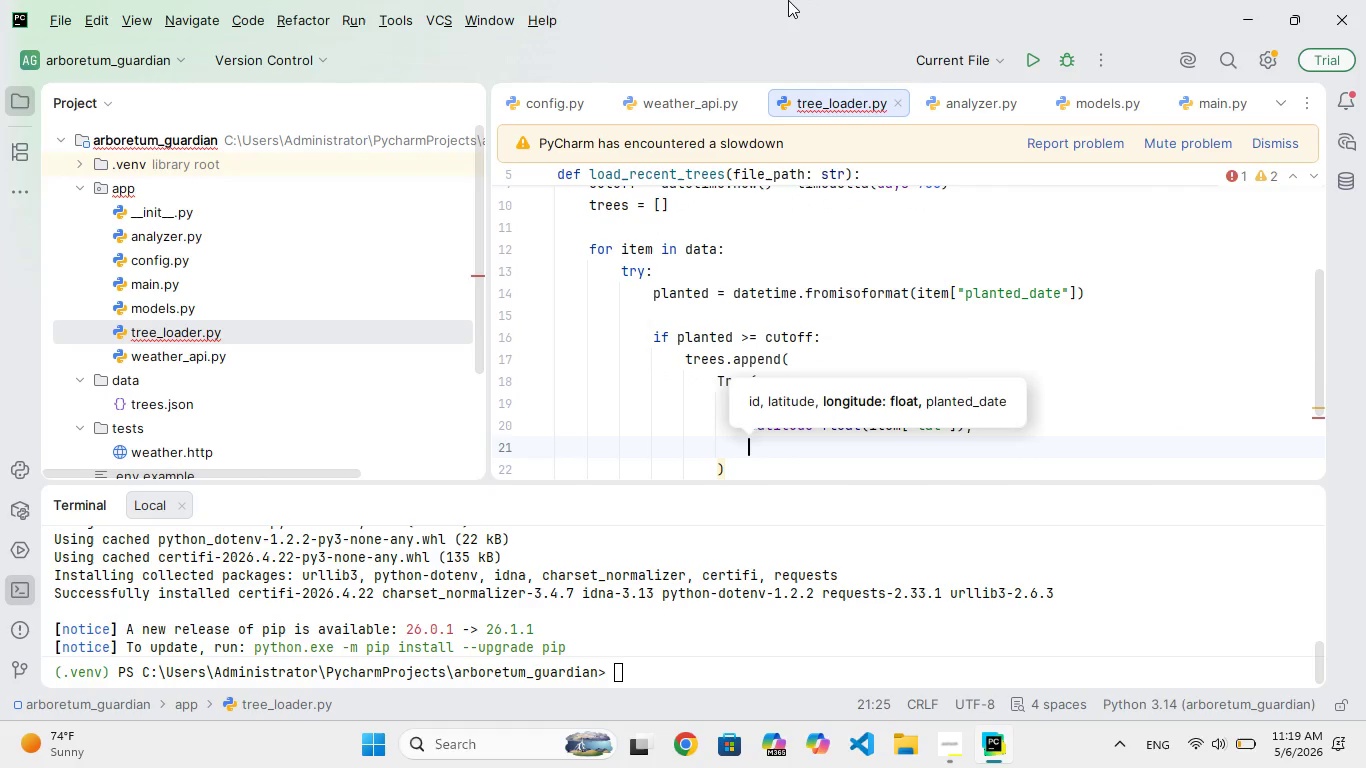 
type(longtiude)
 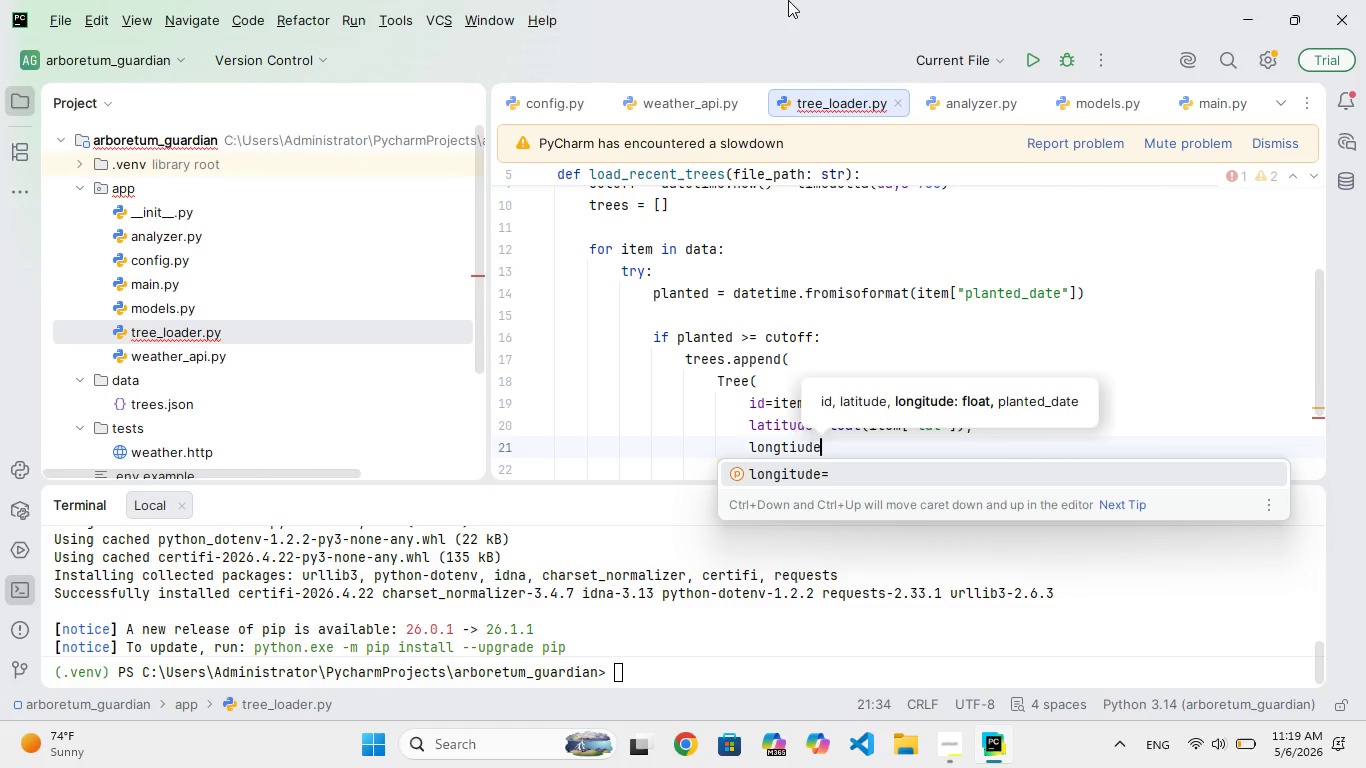 
key(Enter)
 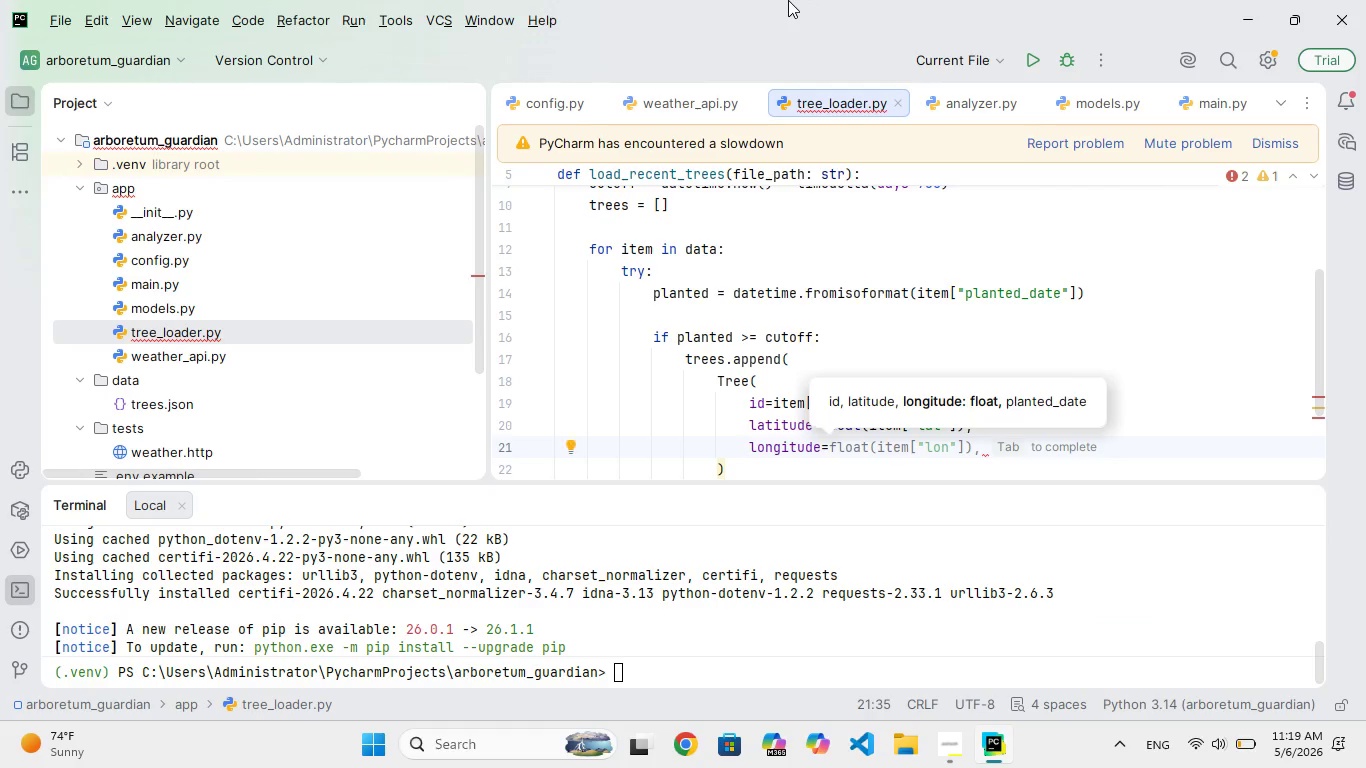 
type(float(item["lon)
 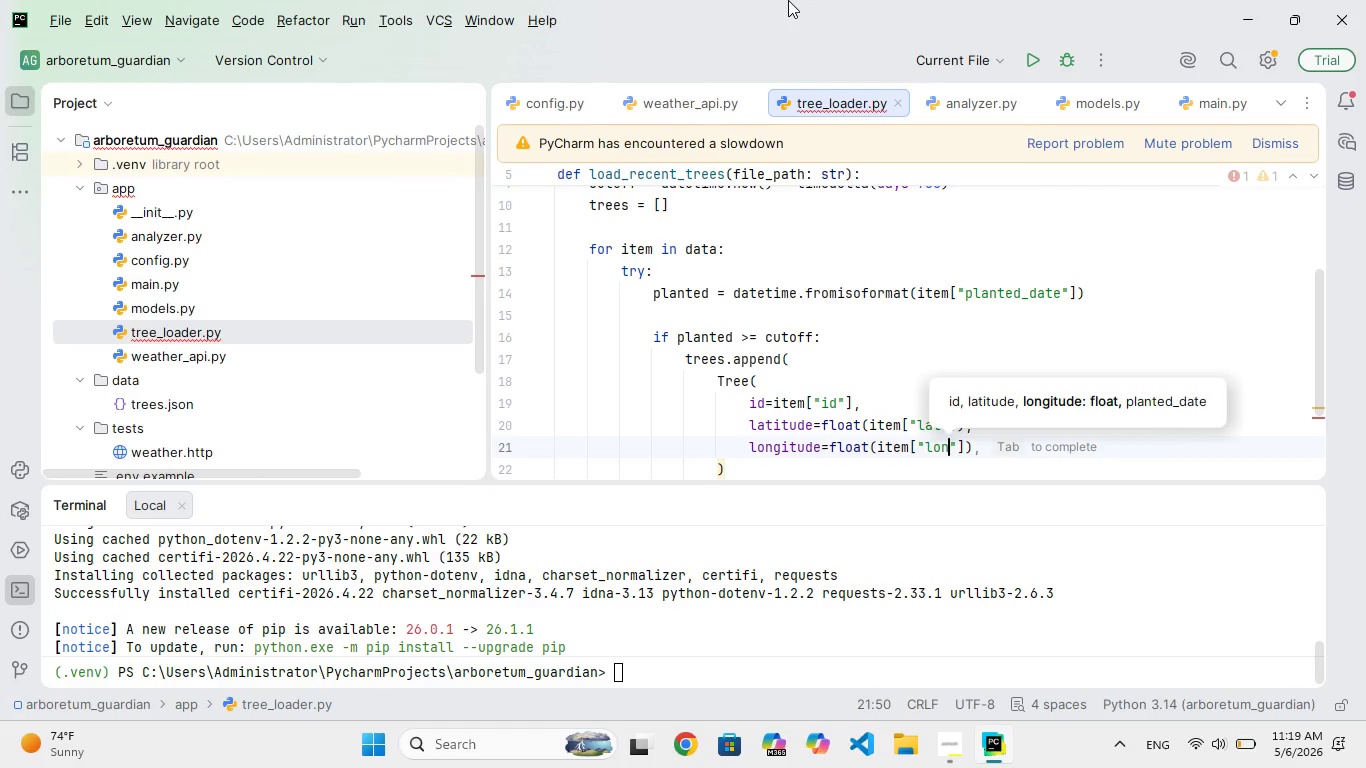 
key(ArrowRight)
 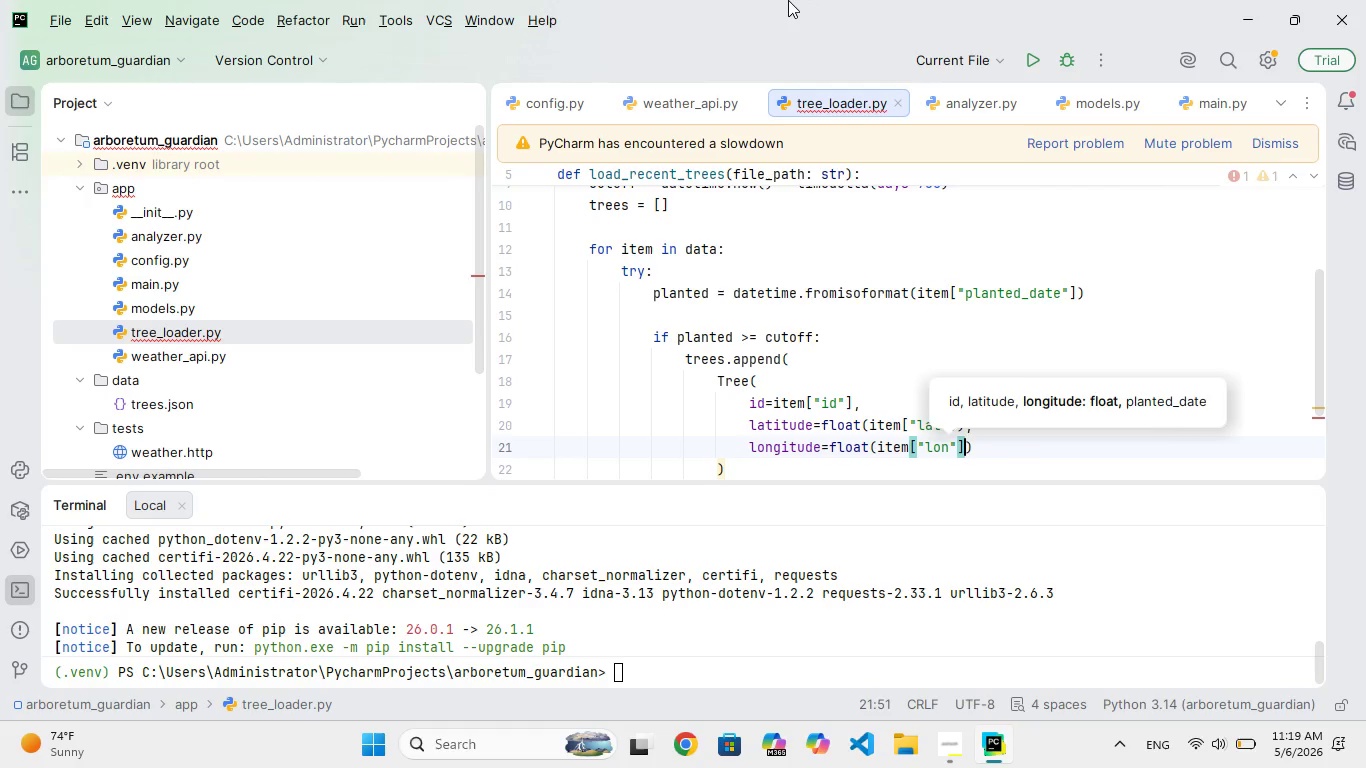 
key(ArrowRight)
 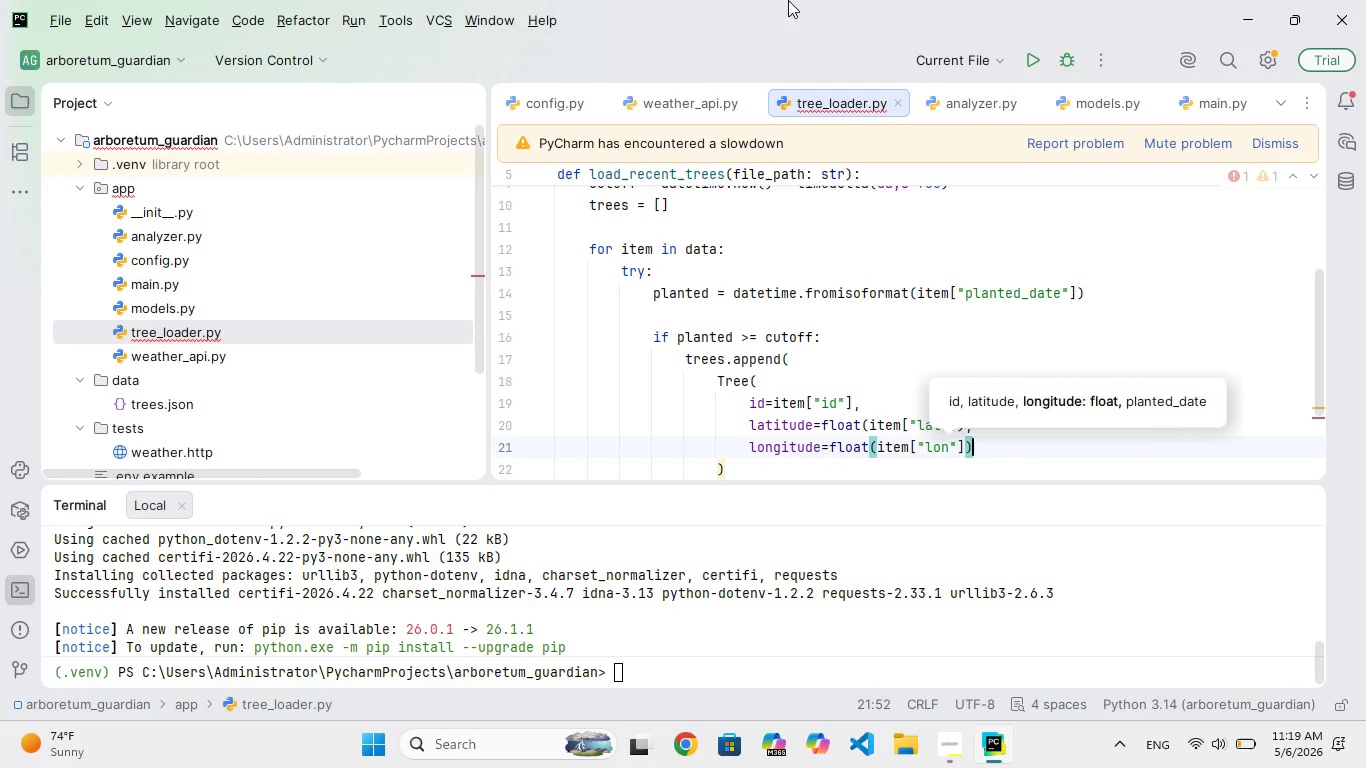 
key(ArrowRight)
 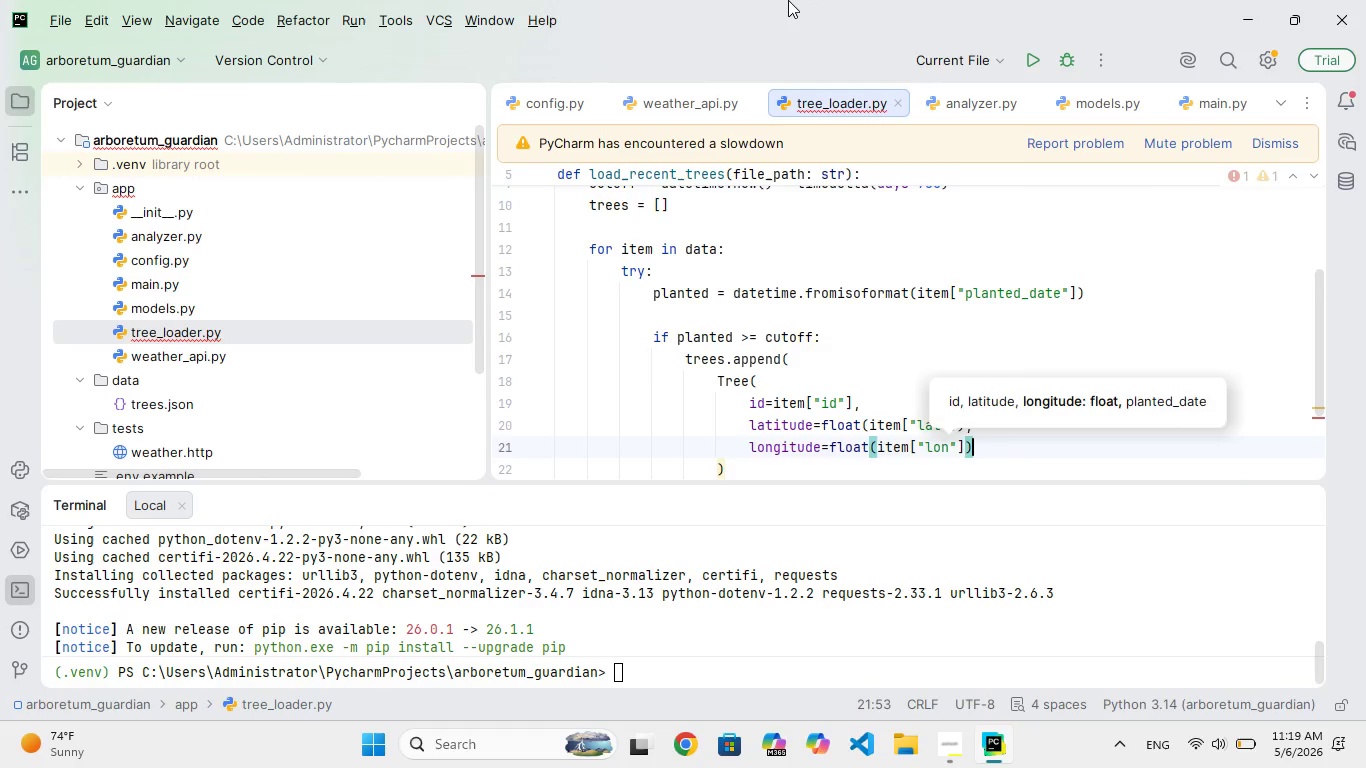 
key(ArrowRight)
 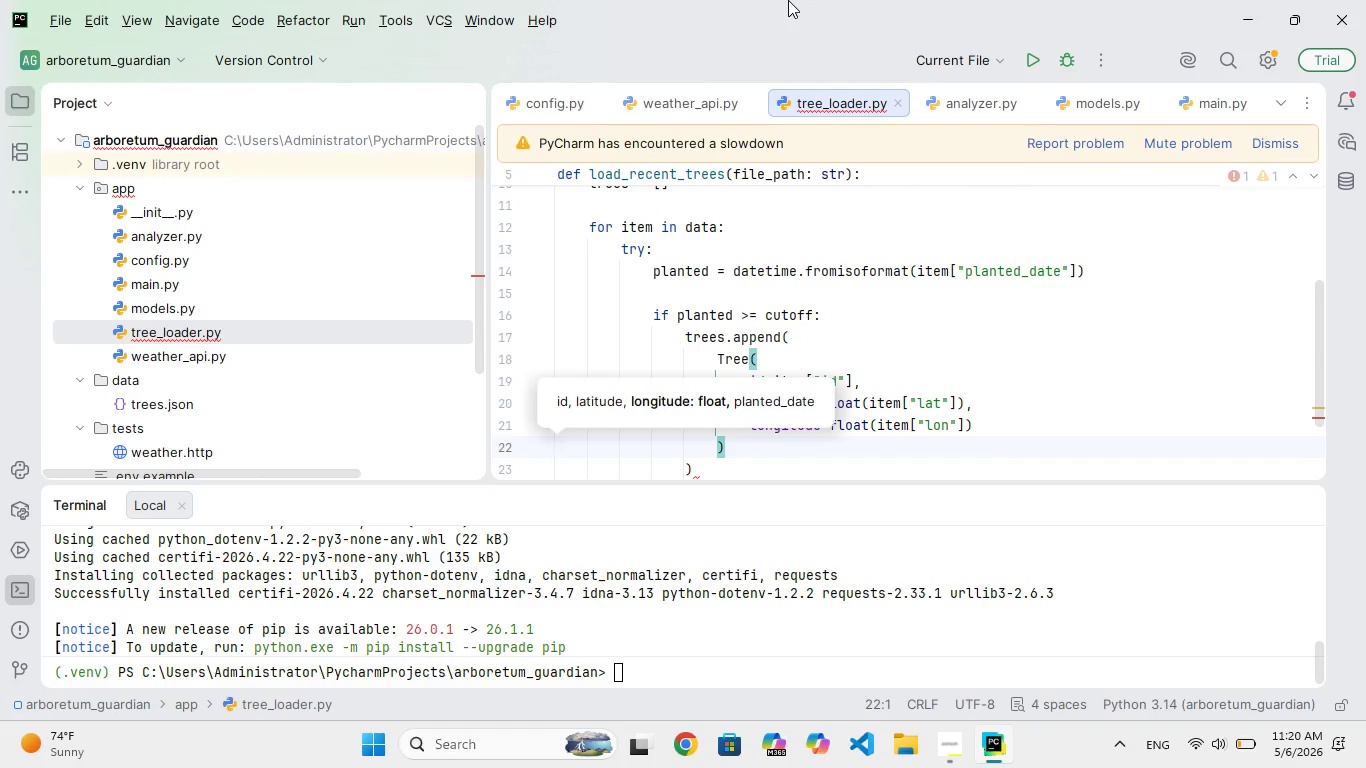 
key(ArrowLeft)
 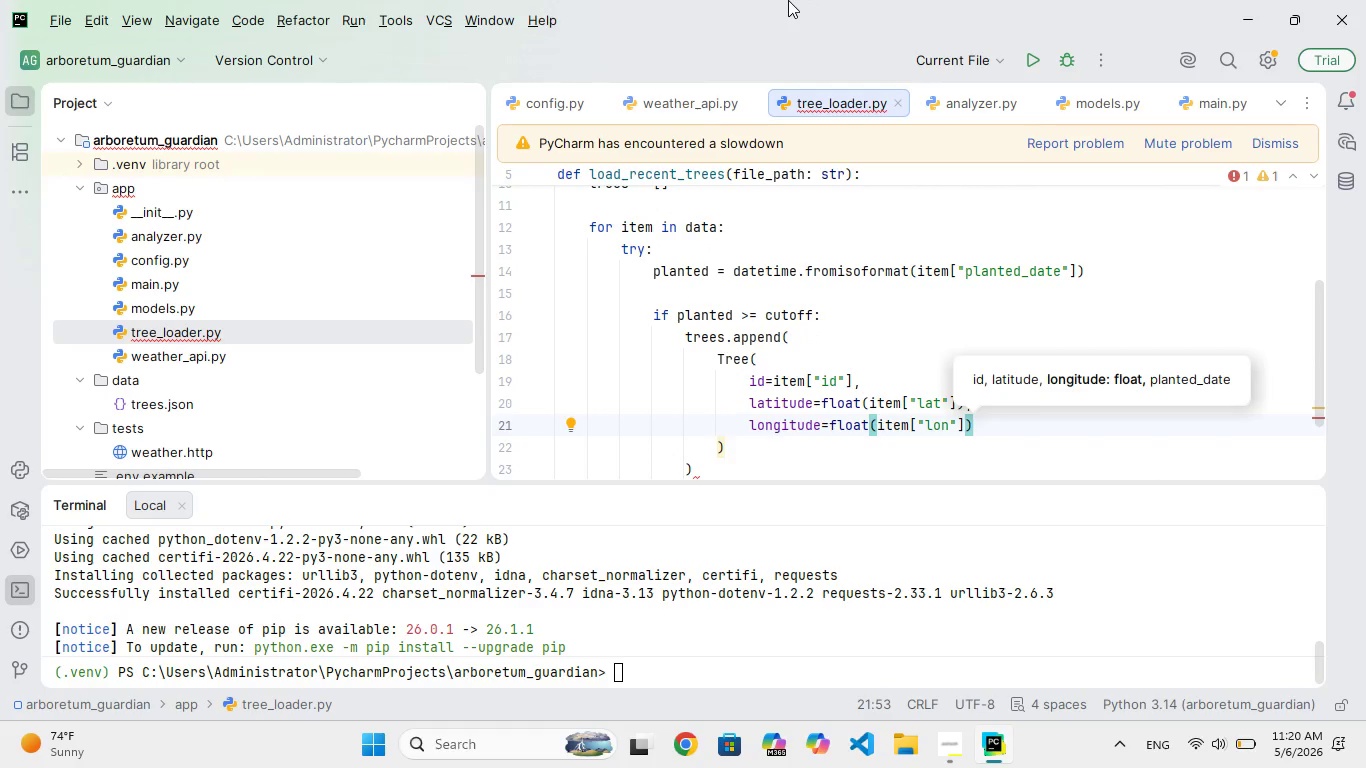 
key(Comma)
 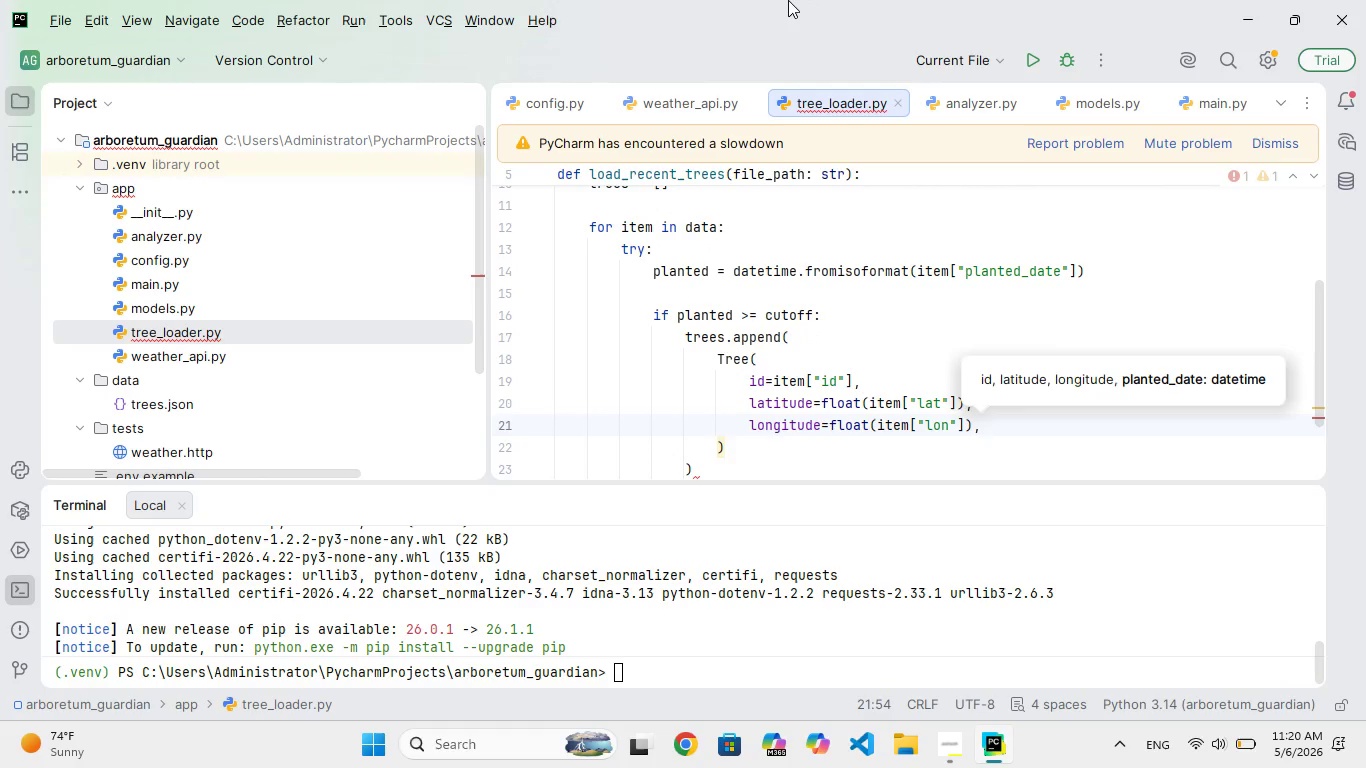 
key(Enter)
 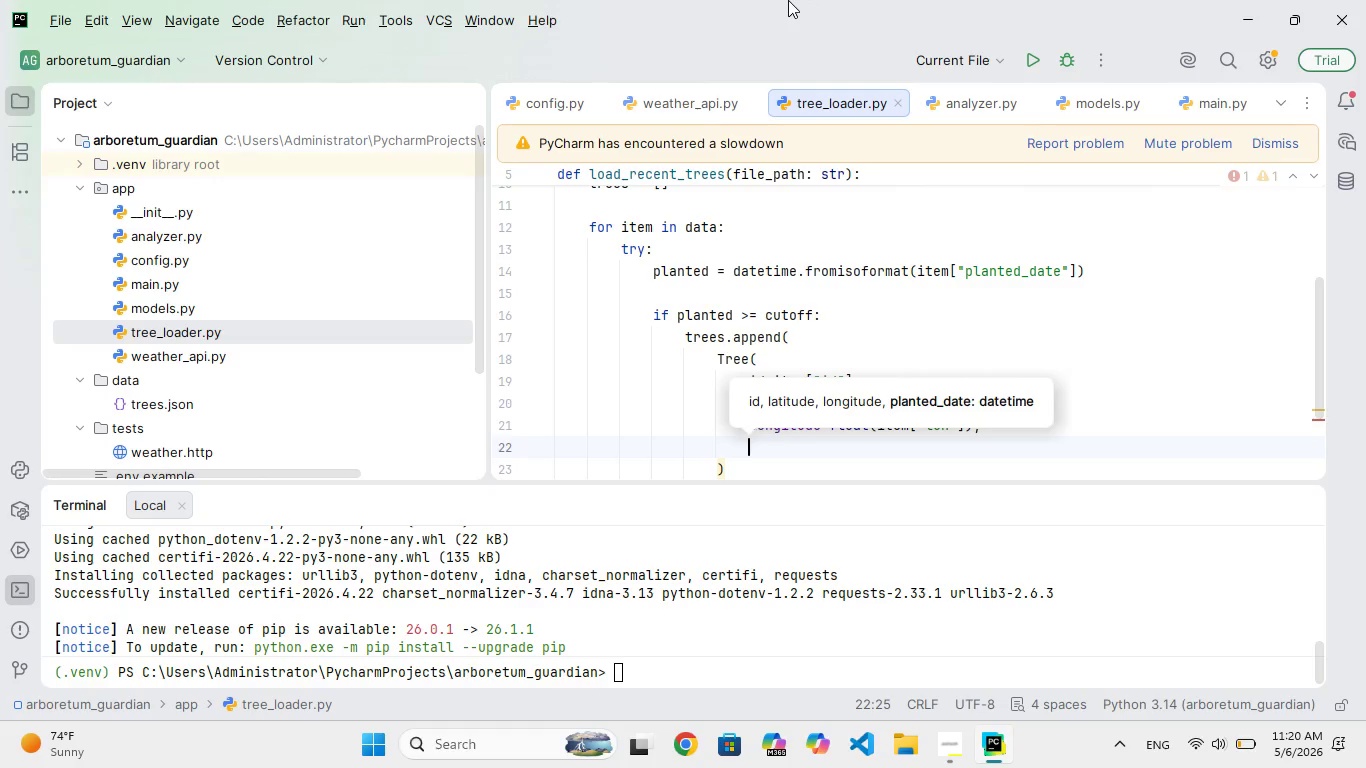 
type(planted_date=planted)
 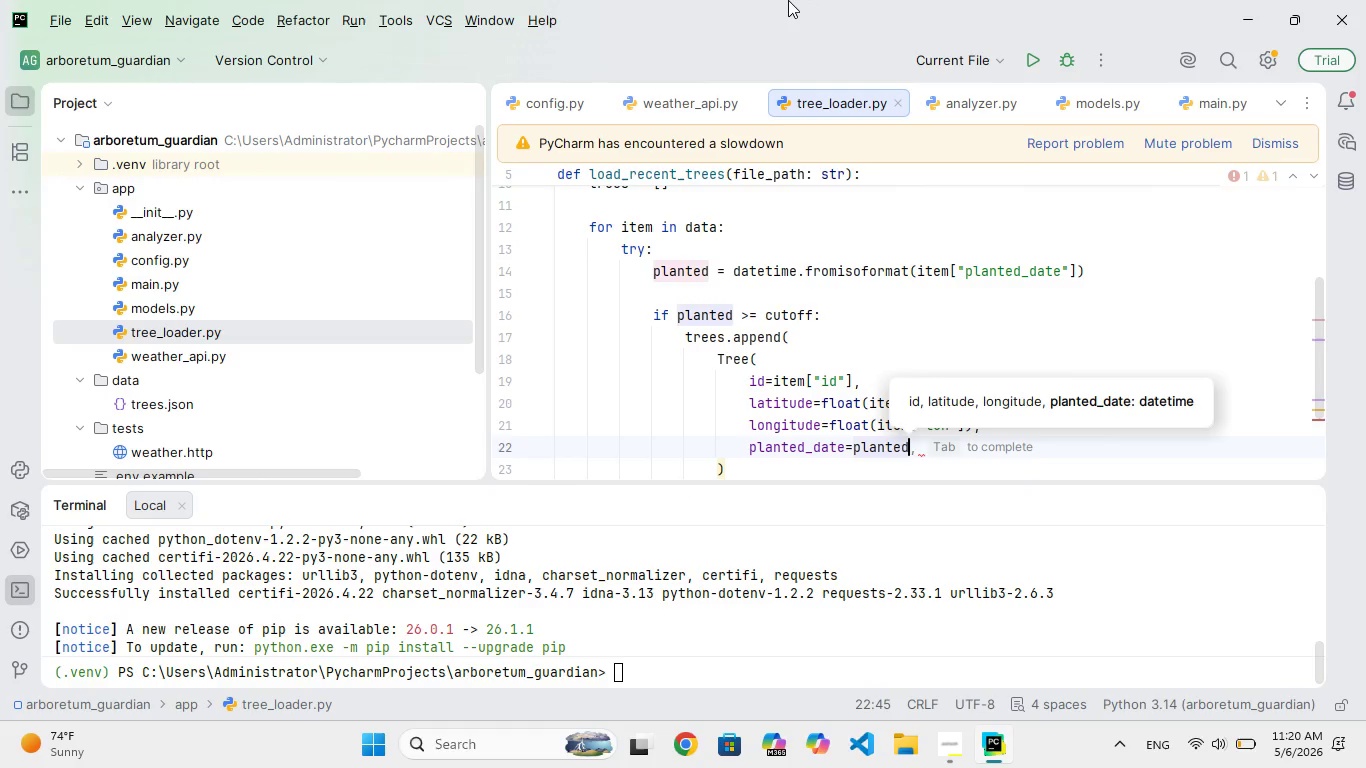 
key(ArrowDown)
 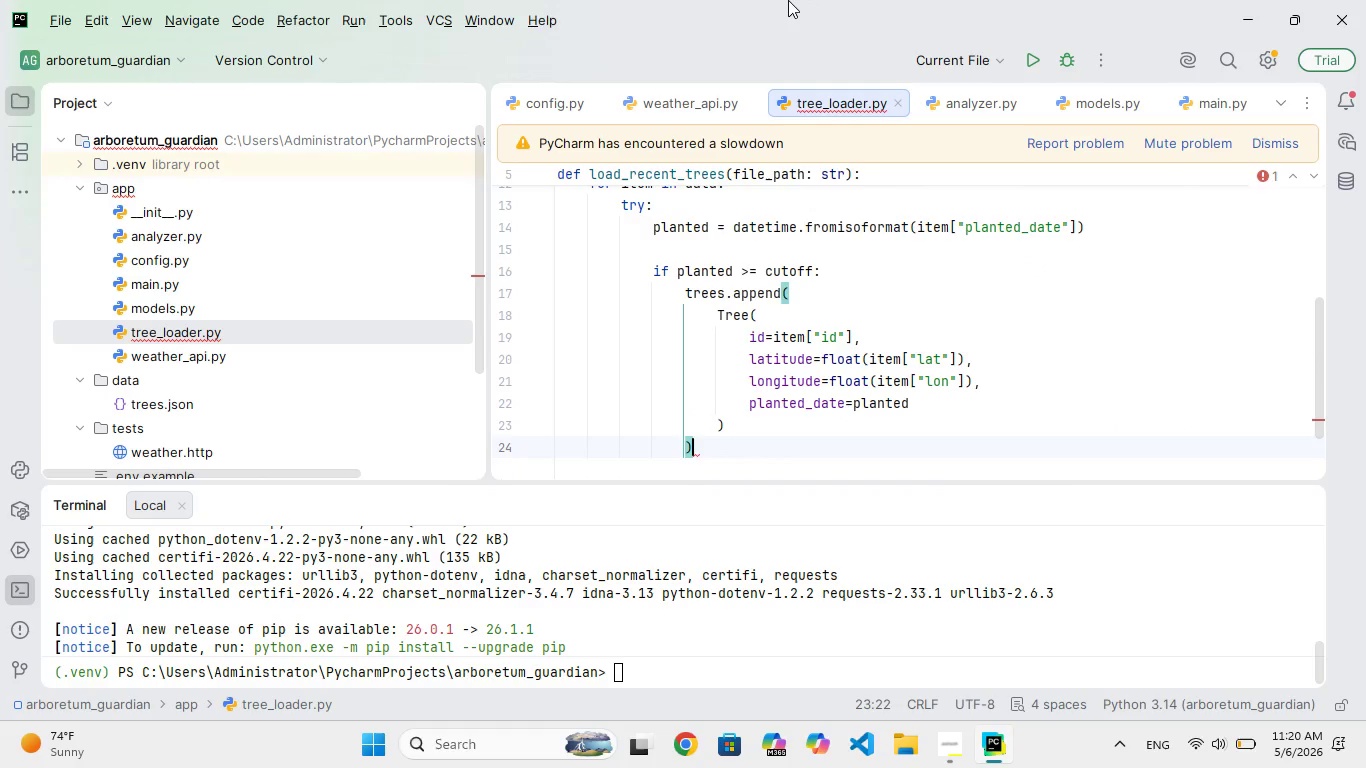 
key(ArrowDown)
 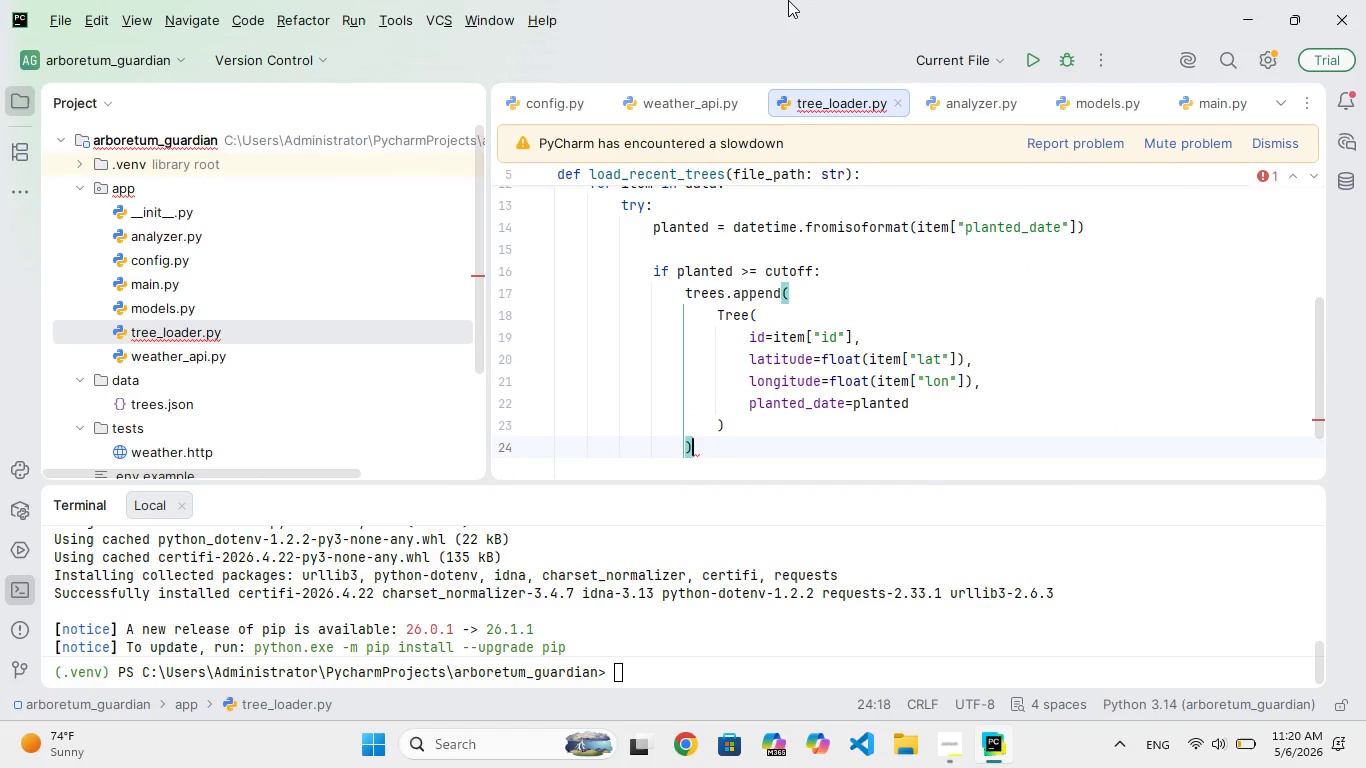 
key(Enter)
 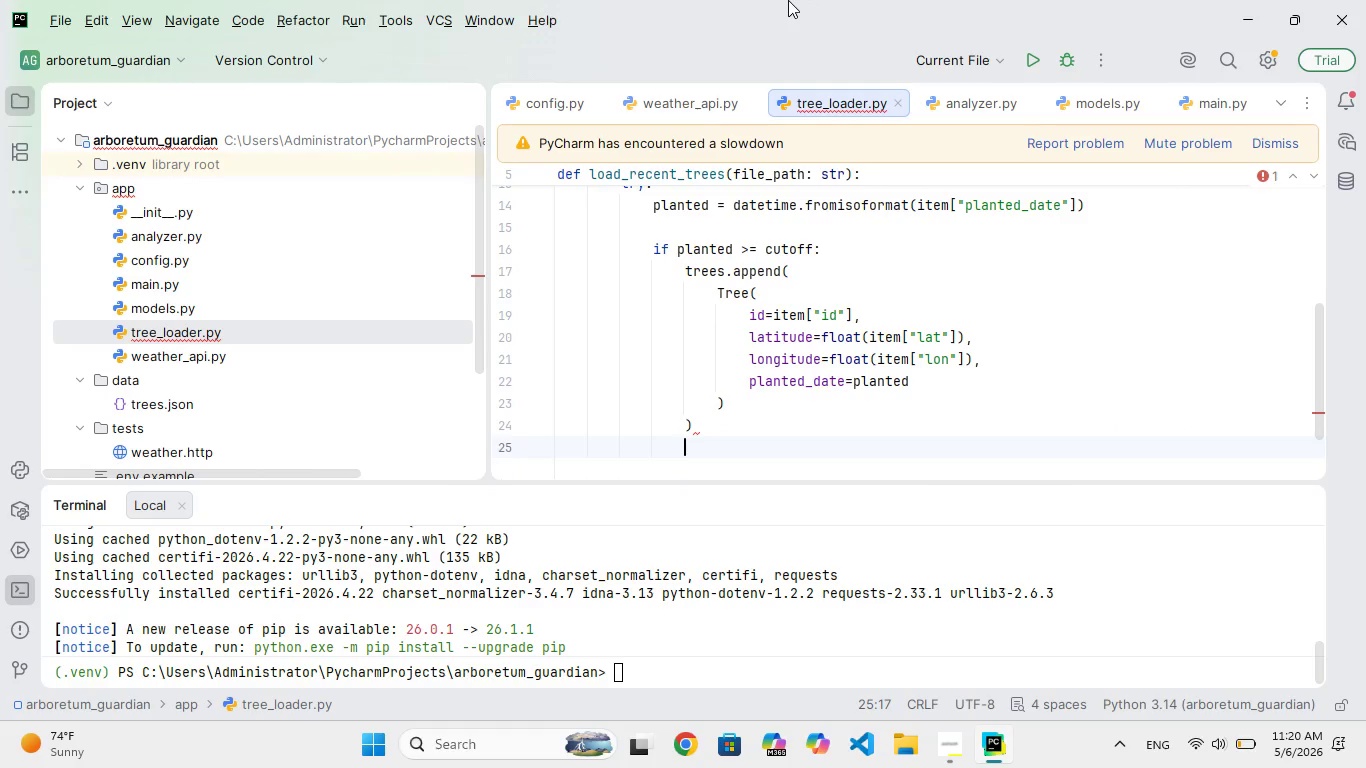 
key(Backspace)
 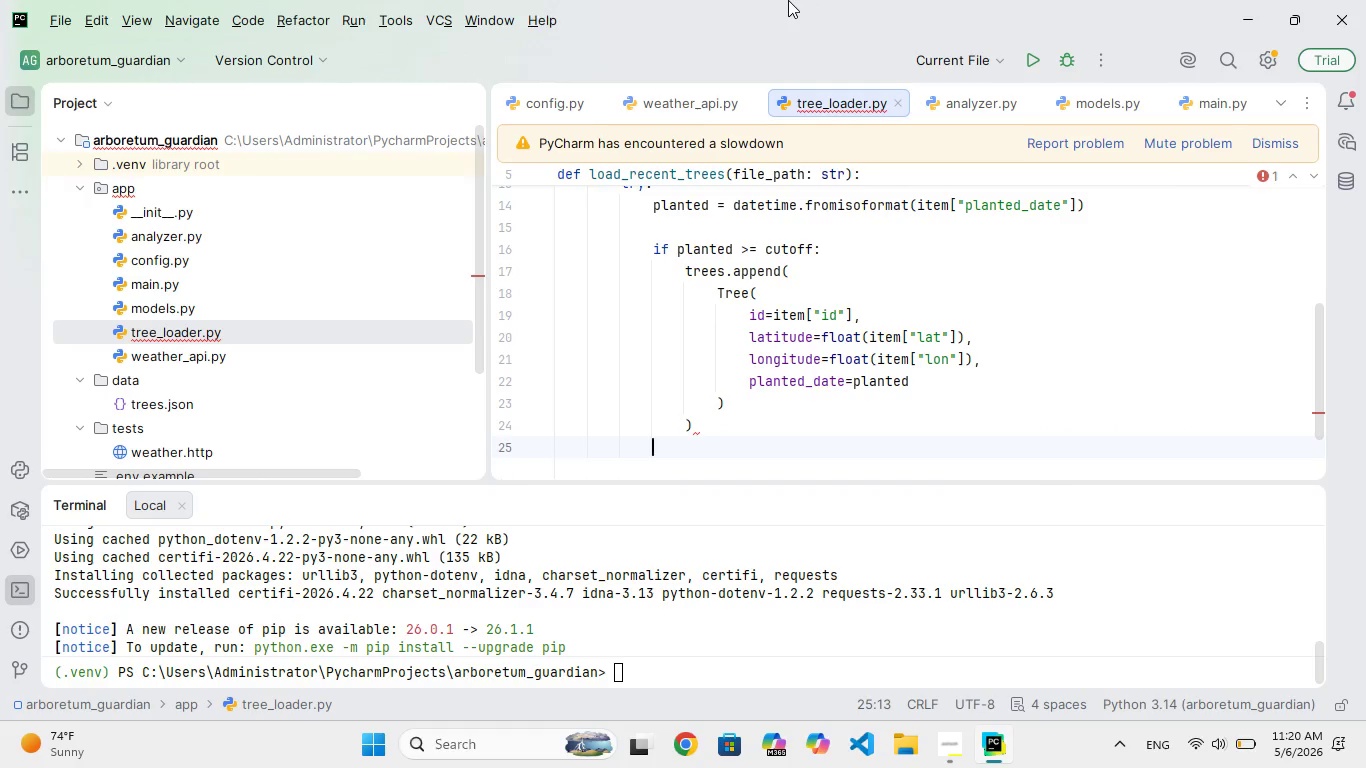 
key(Backspace)
 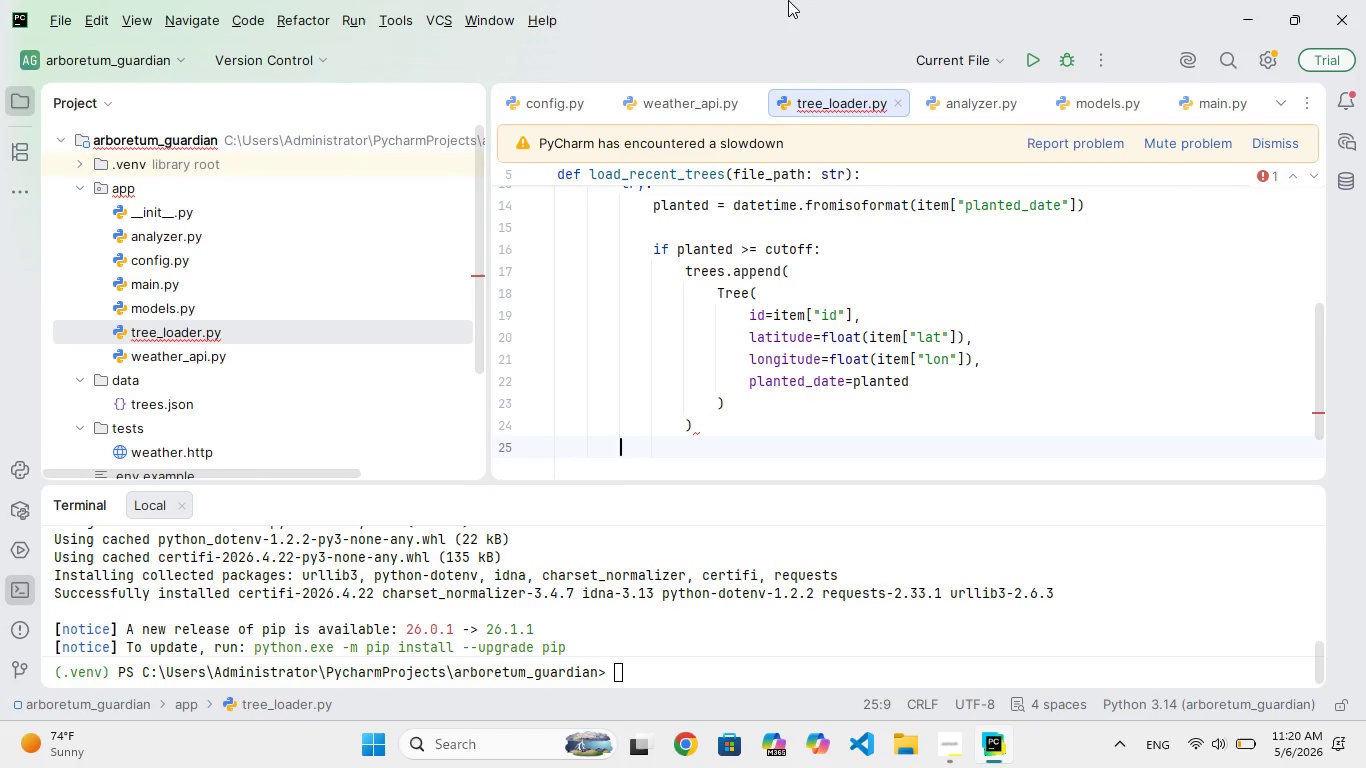 
type(ed)
key(Backspace)
type(xcept)
 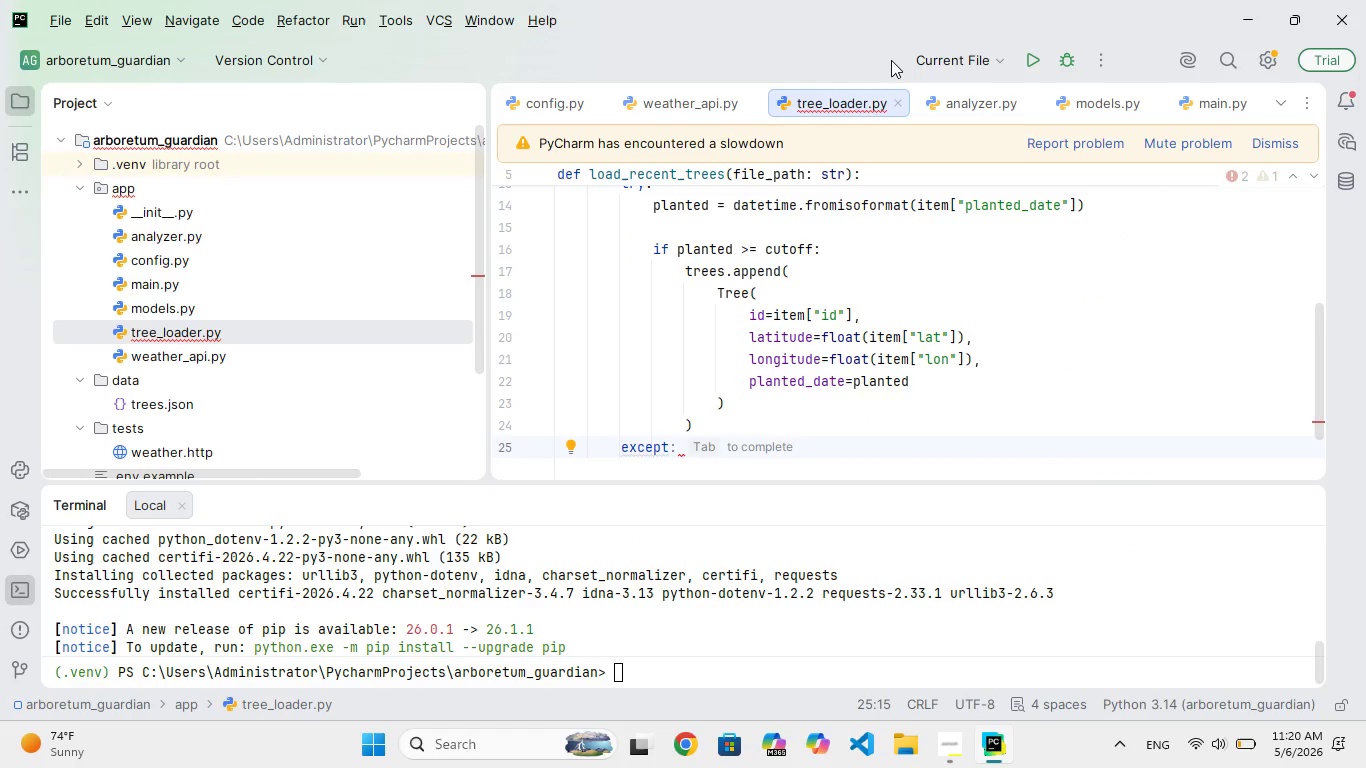 
scroll: coordinate [738, 297], scroll_direction: up, amount: 22.0
 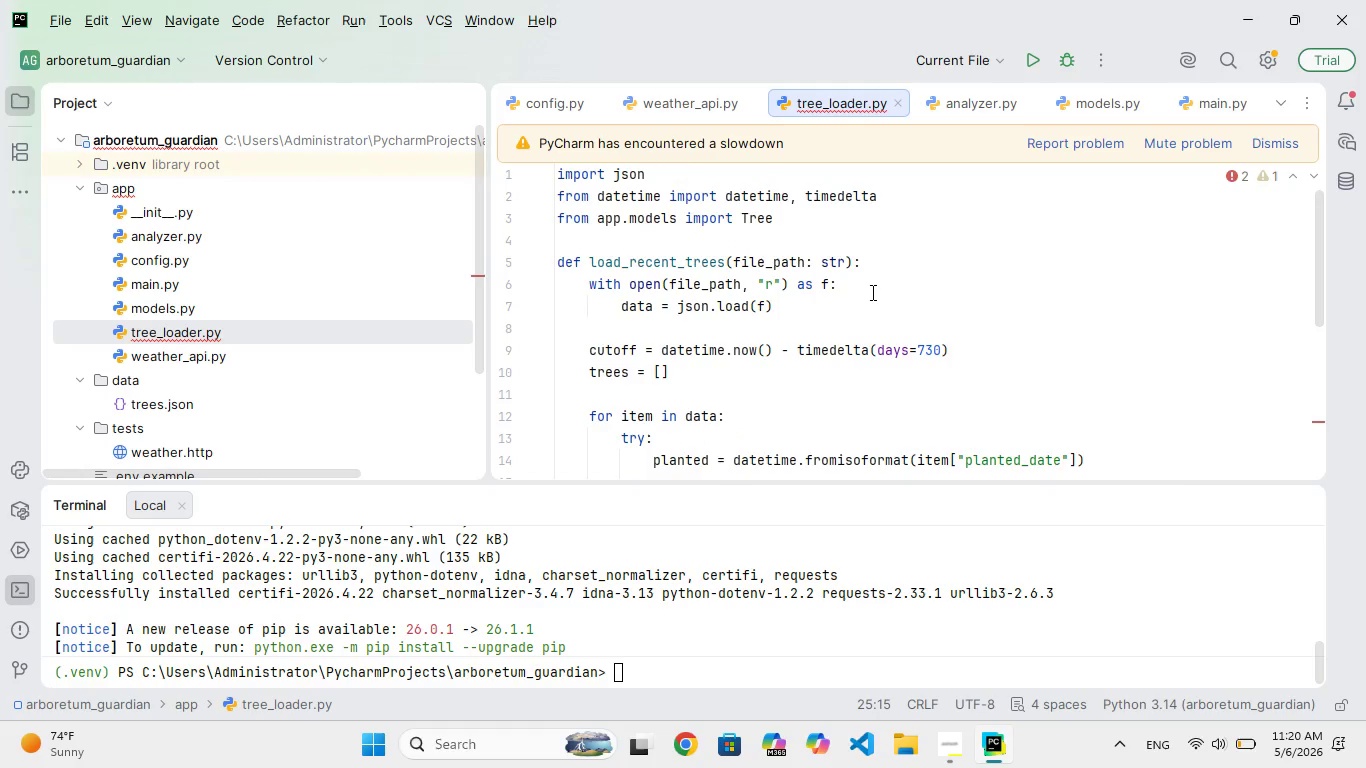 
left_click([882, 295])
 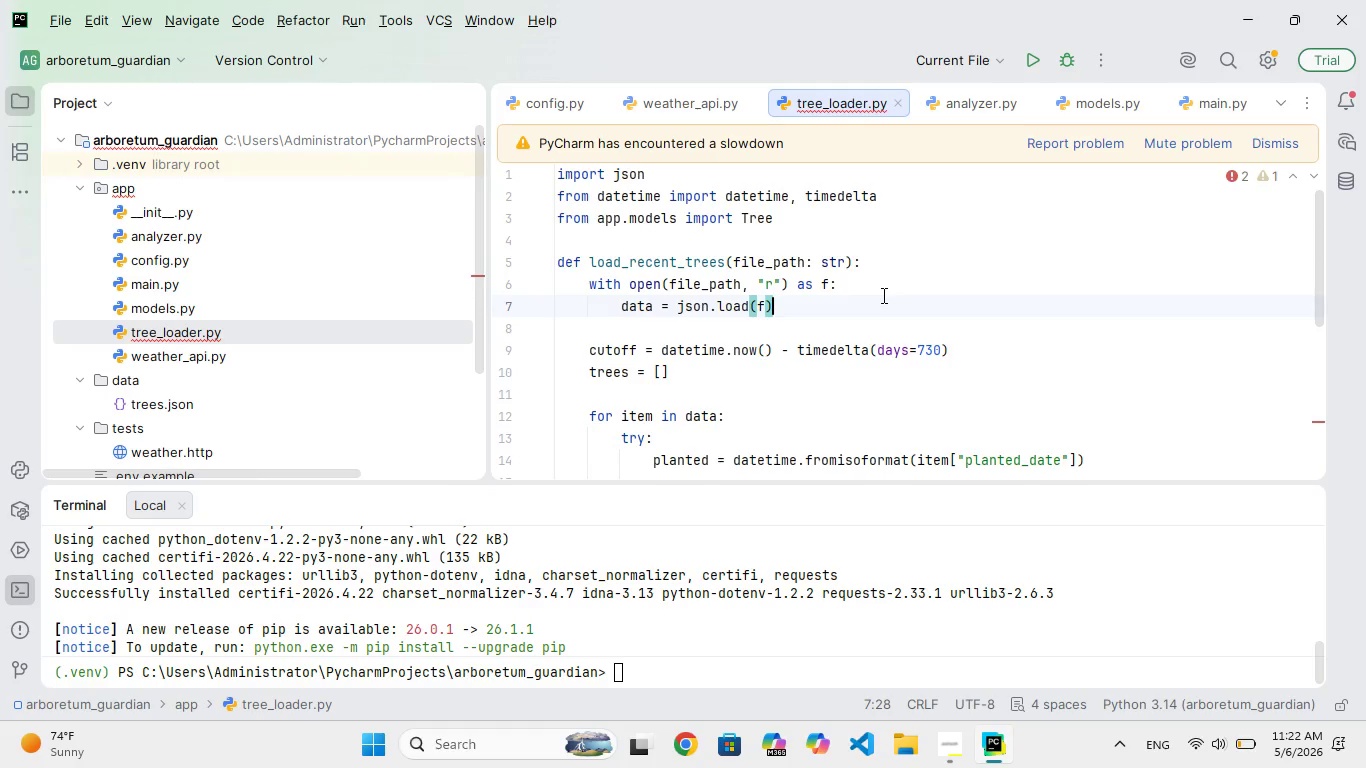 
wait(95.61)
 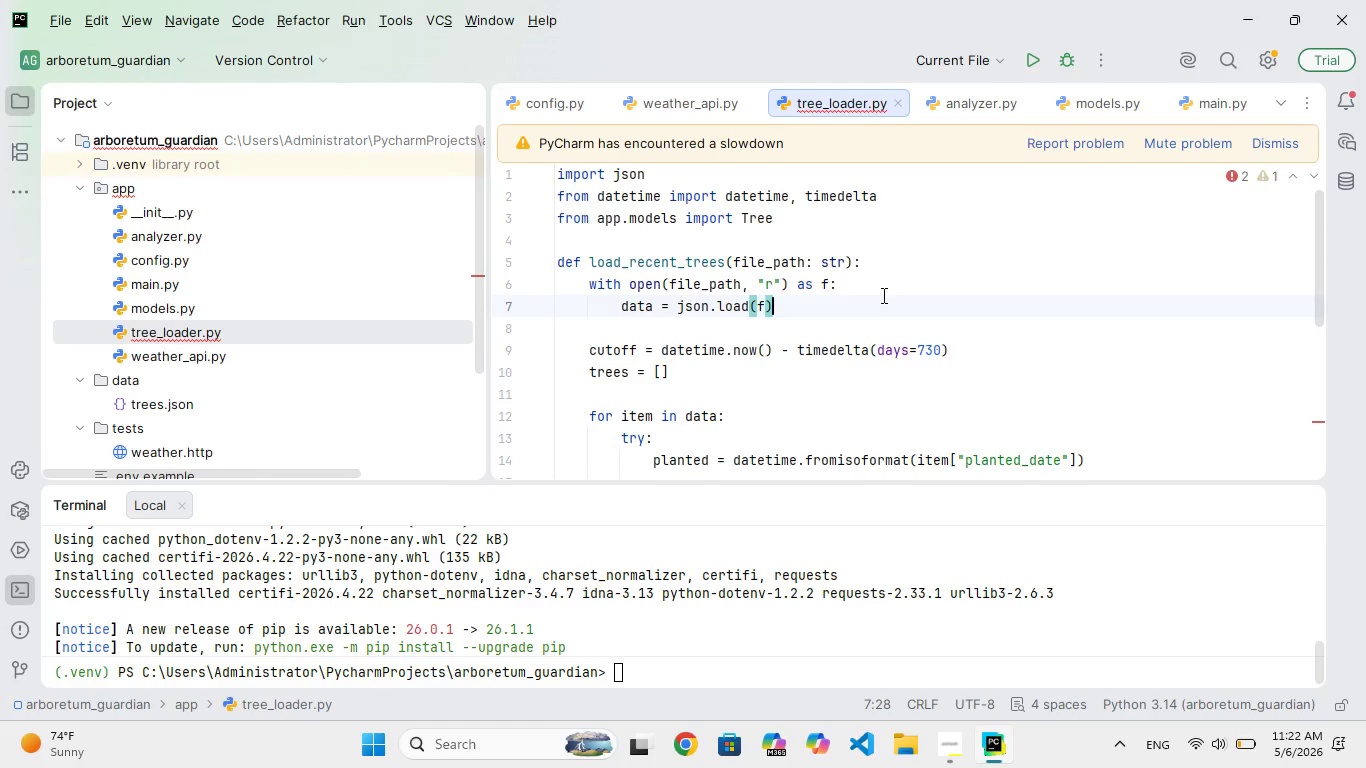 
hold_key(key=ArrowDown, duration=1.53)
 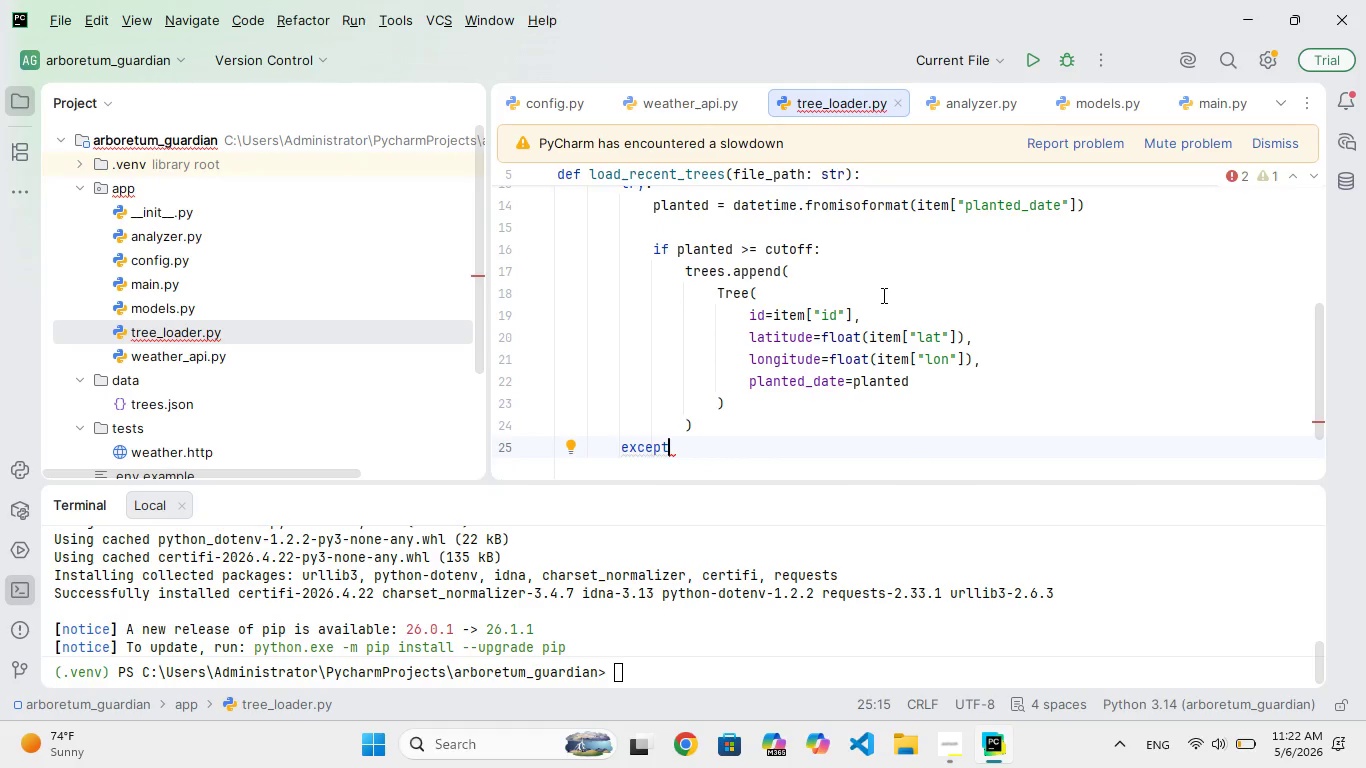 
type( (kty)
key(Backspace)
key(Backspace)
type(t)
key(Backspace)
type(yEt)
key(Backspace)
type(rror)
 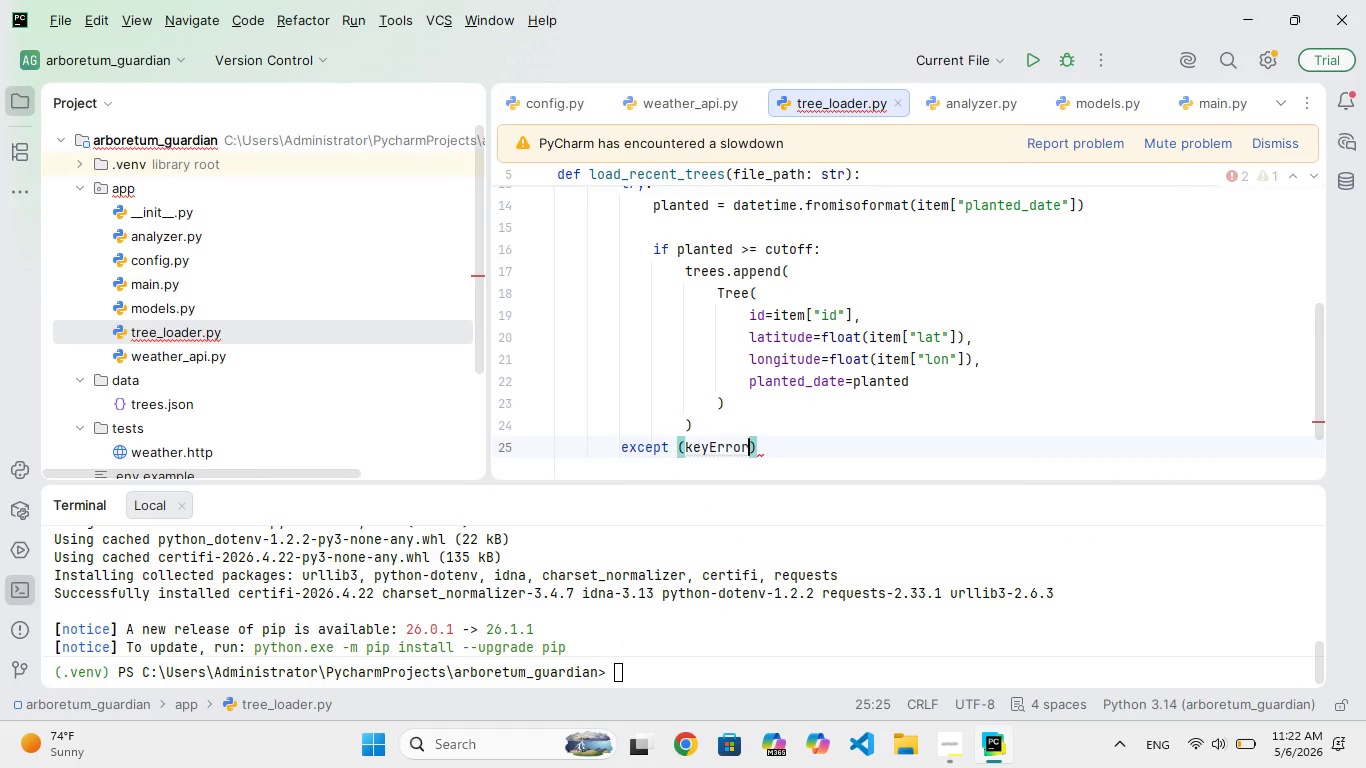 
wait(5.53)
 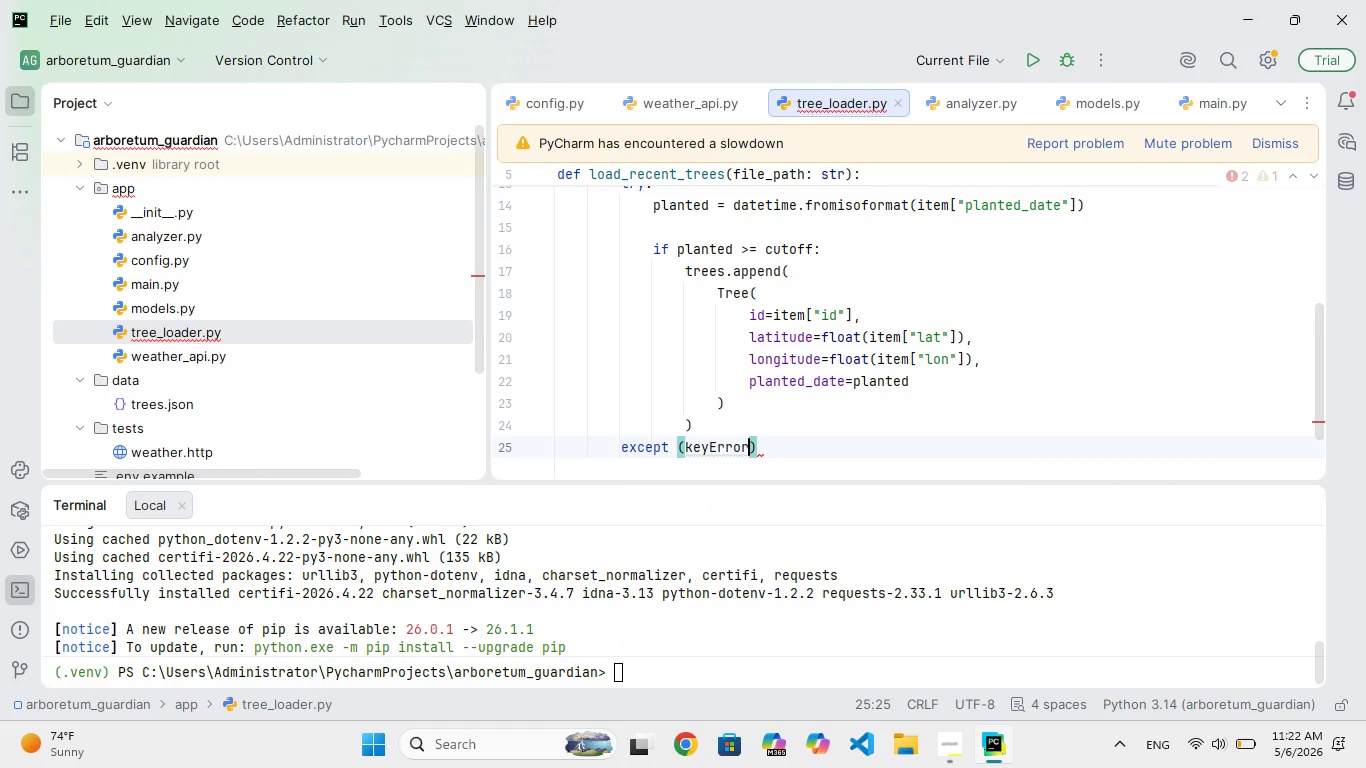 
type(, v)
key(Backspace)
type(VlueERRO)
key(Backspace)
key(Backspace)
key(Backspace)
type(rror)
 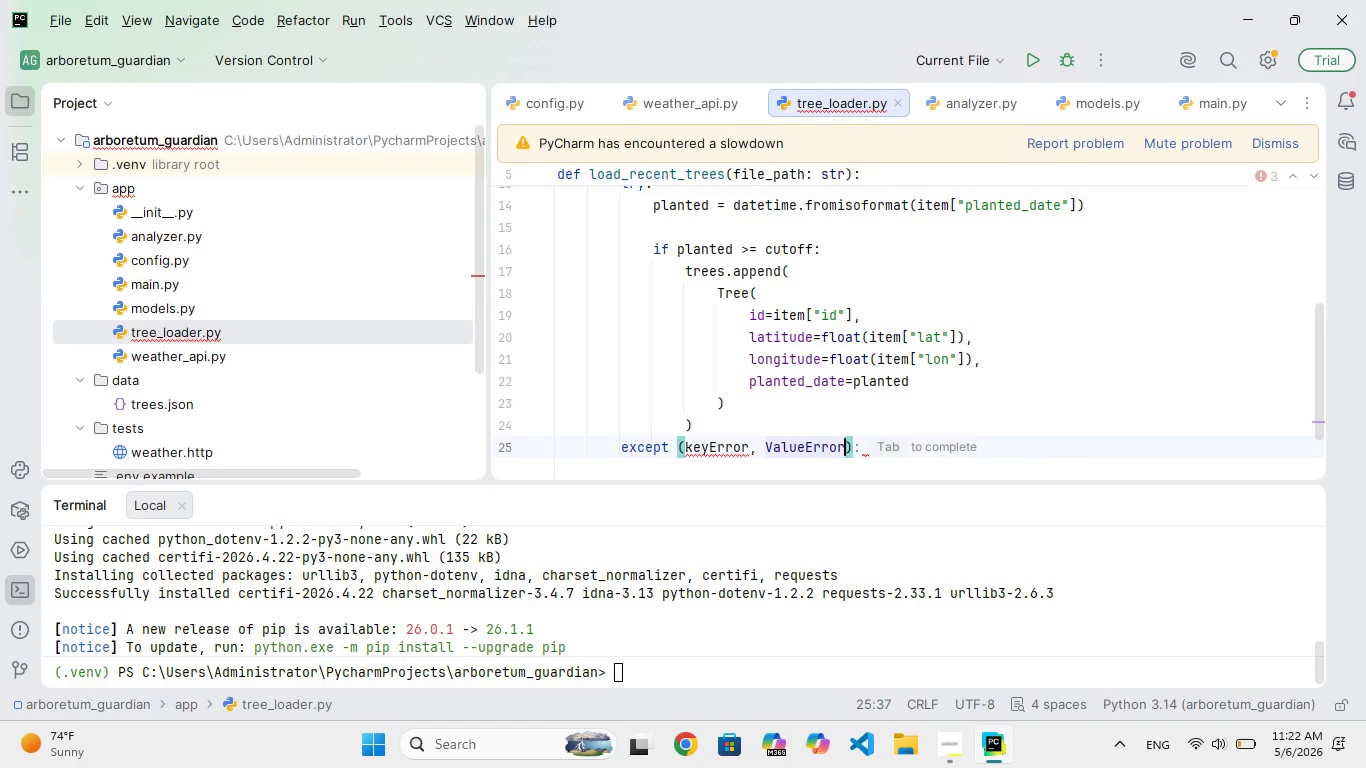 
hold_key(key=A, duration=0.31)
 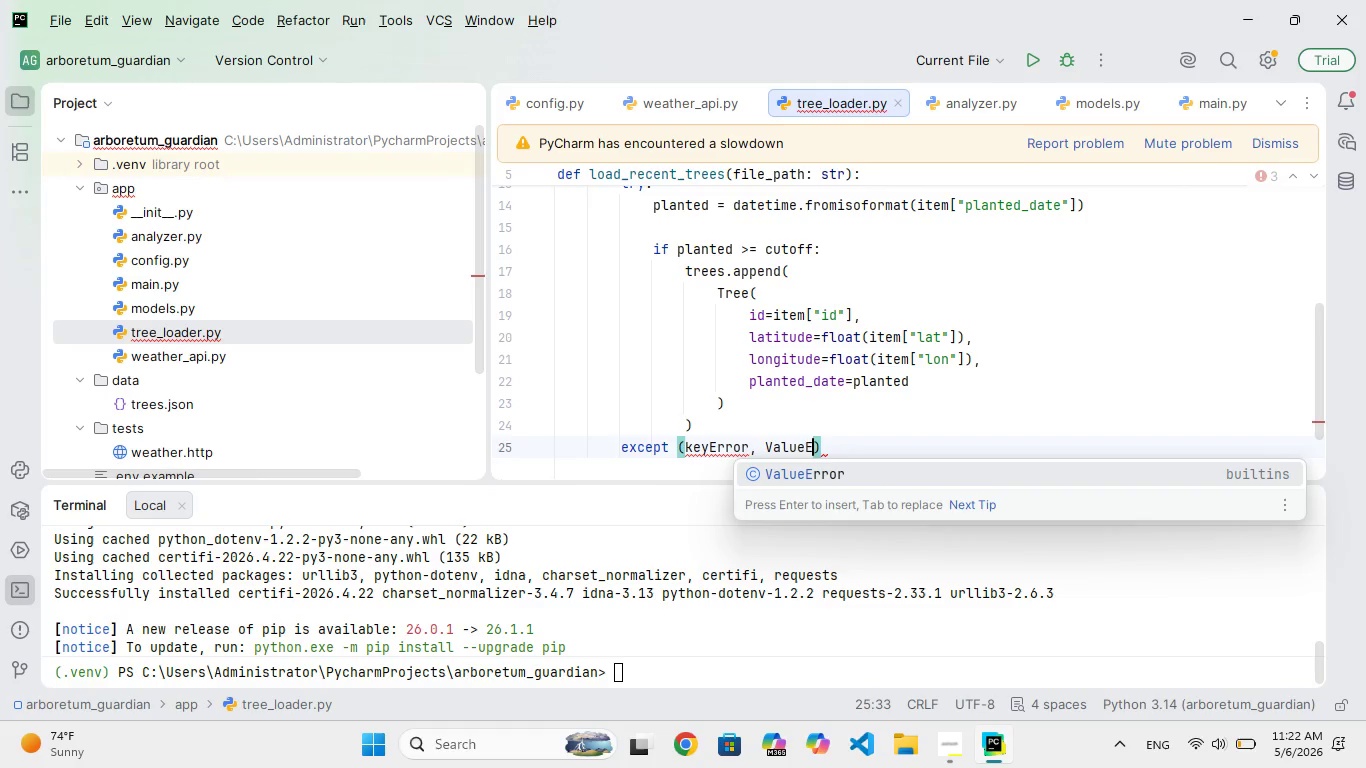 
key(ArrowRight)
 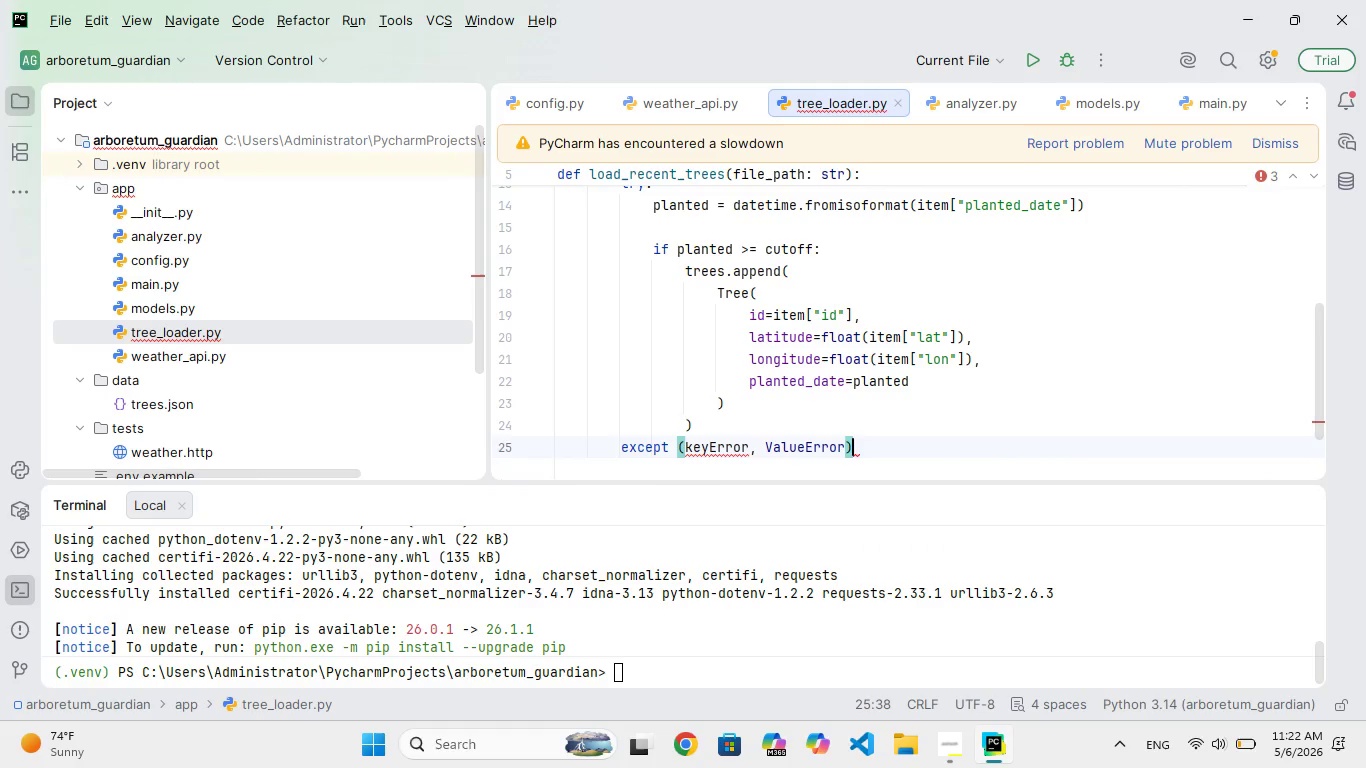 
key(Shift+ShiftRight)
 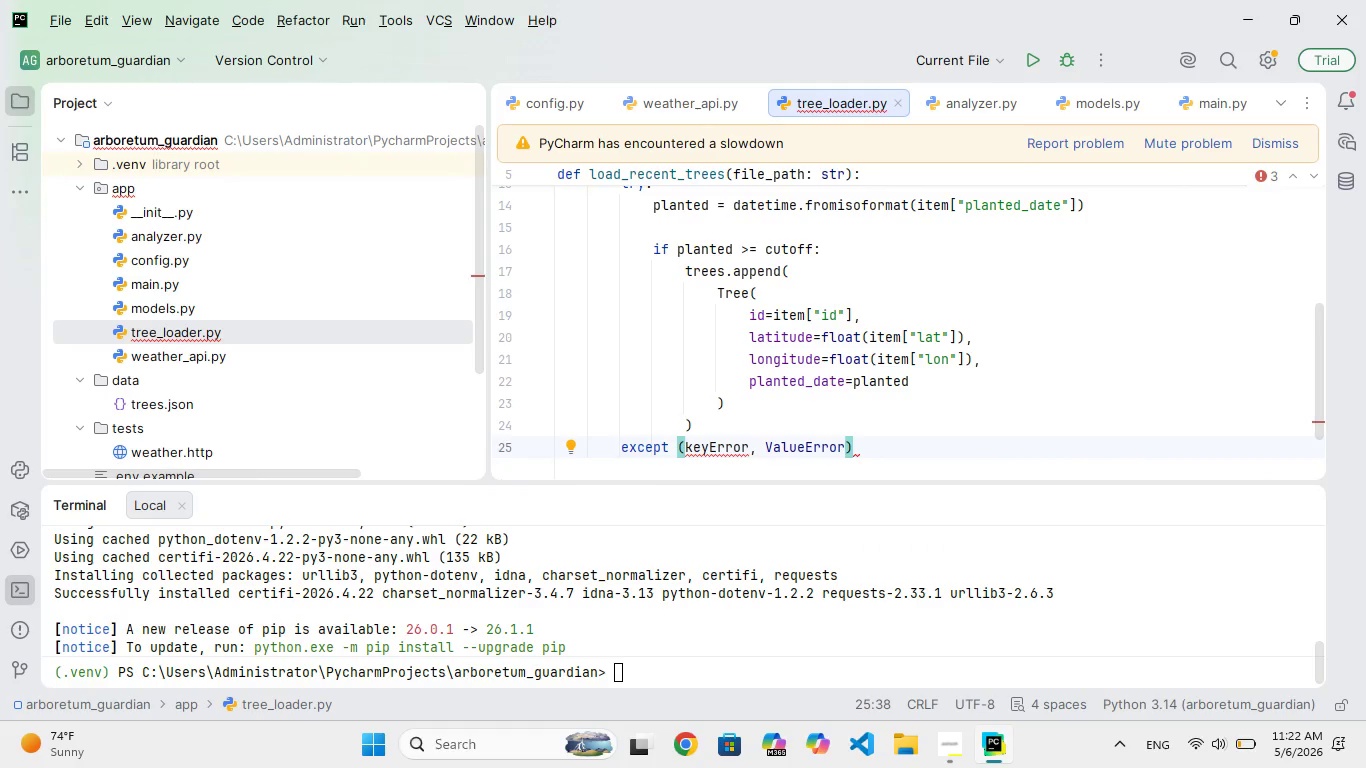 
key(Shift+Semicolon)
 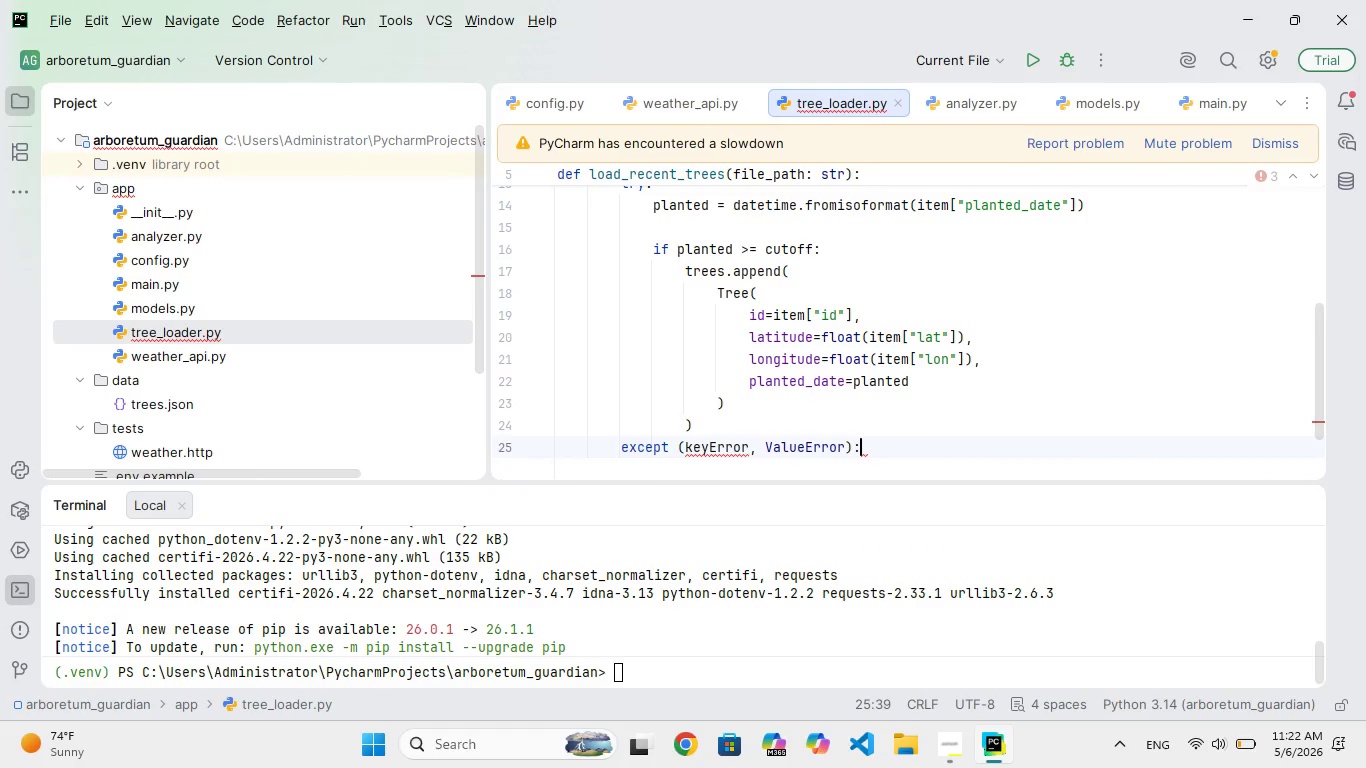 
key(Enter)
 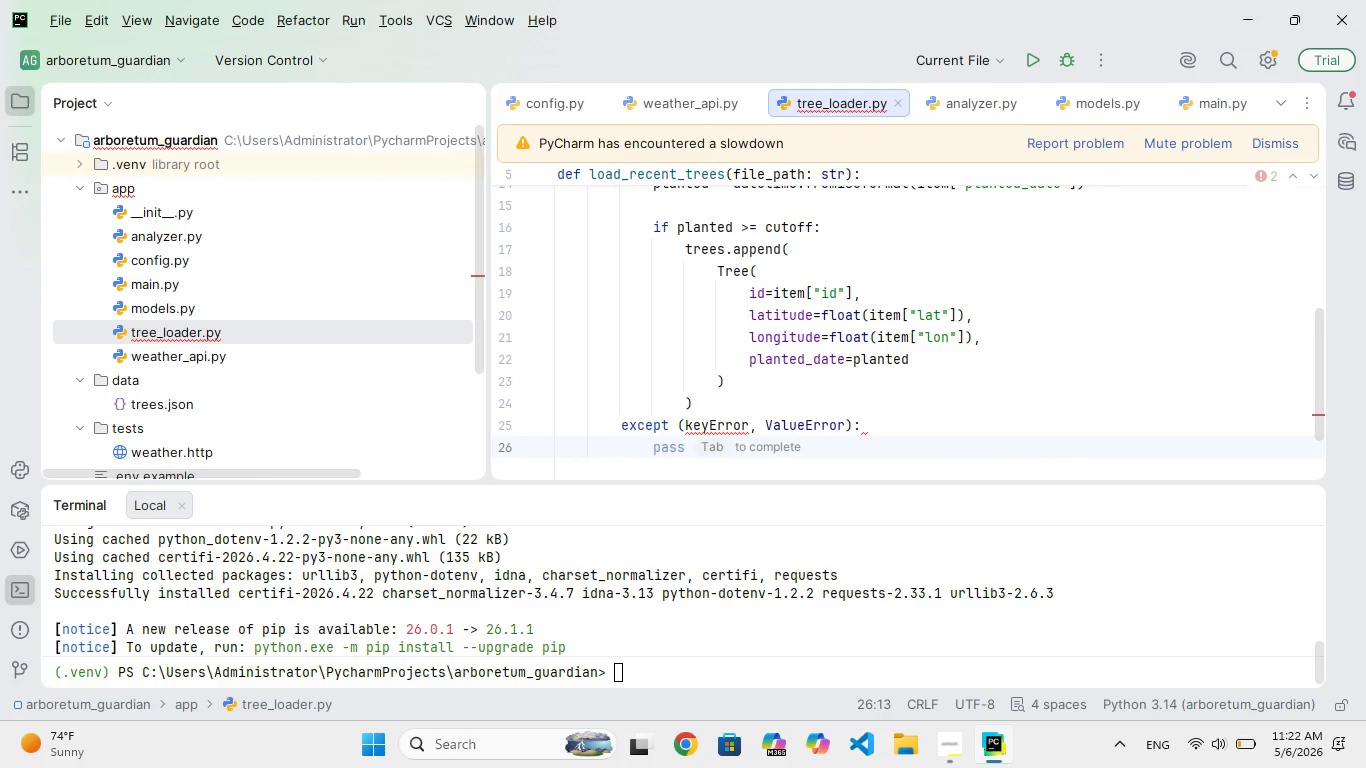 
type(continue # kip bd recors)
 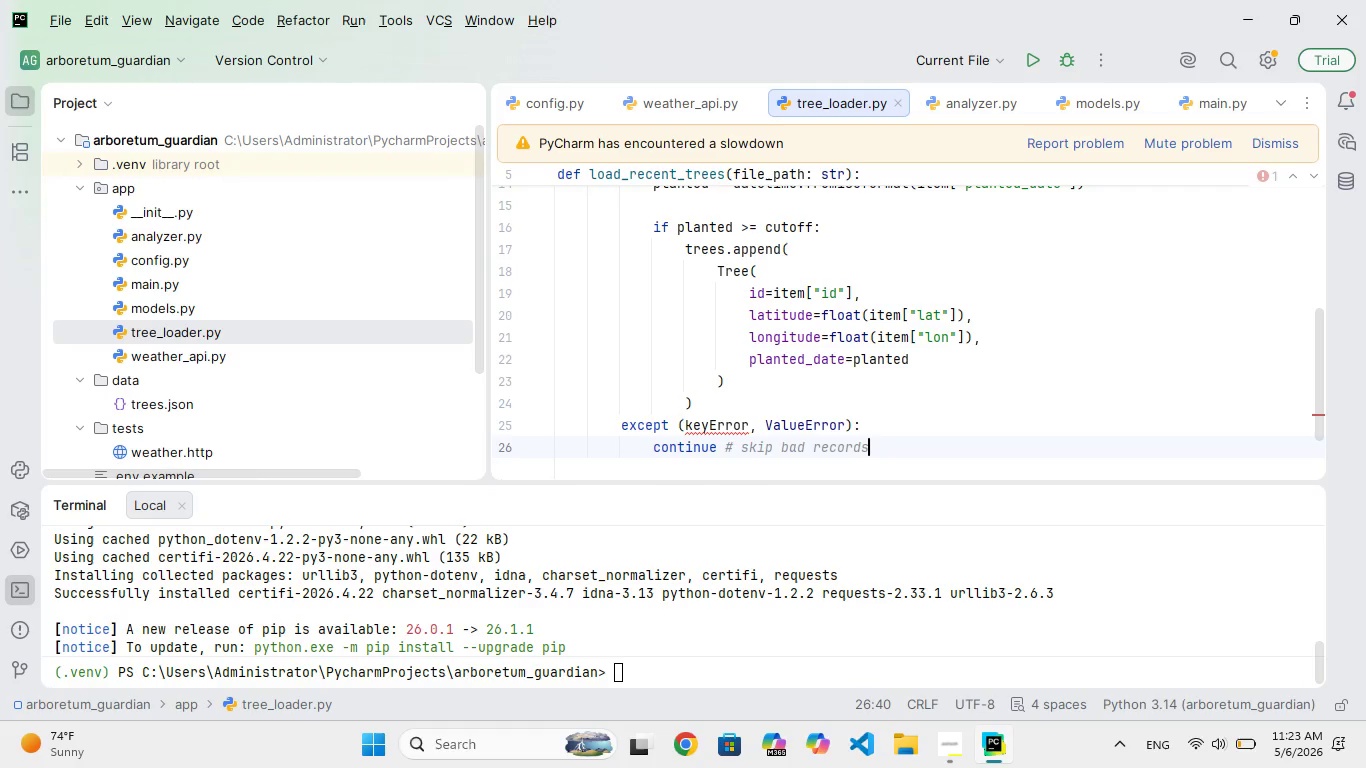 
 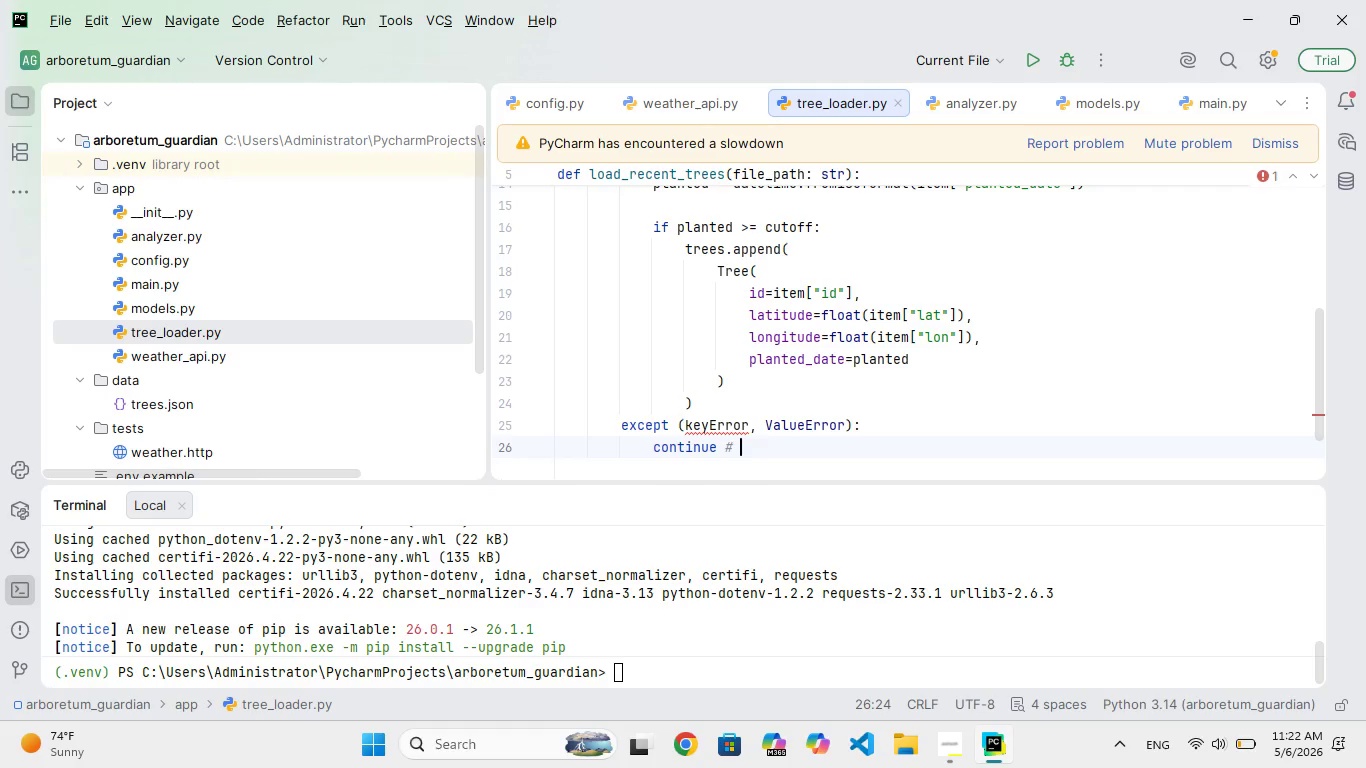 
hold_key(key=A, duration=0.33)
 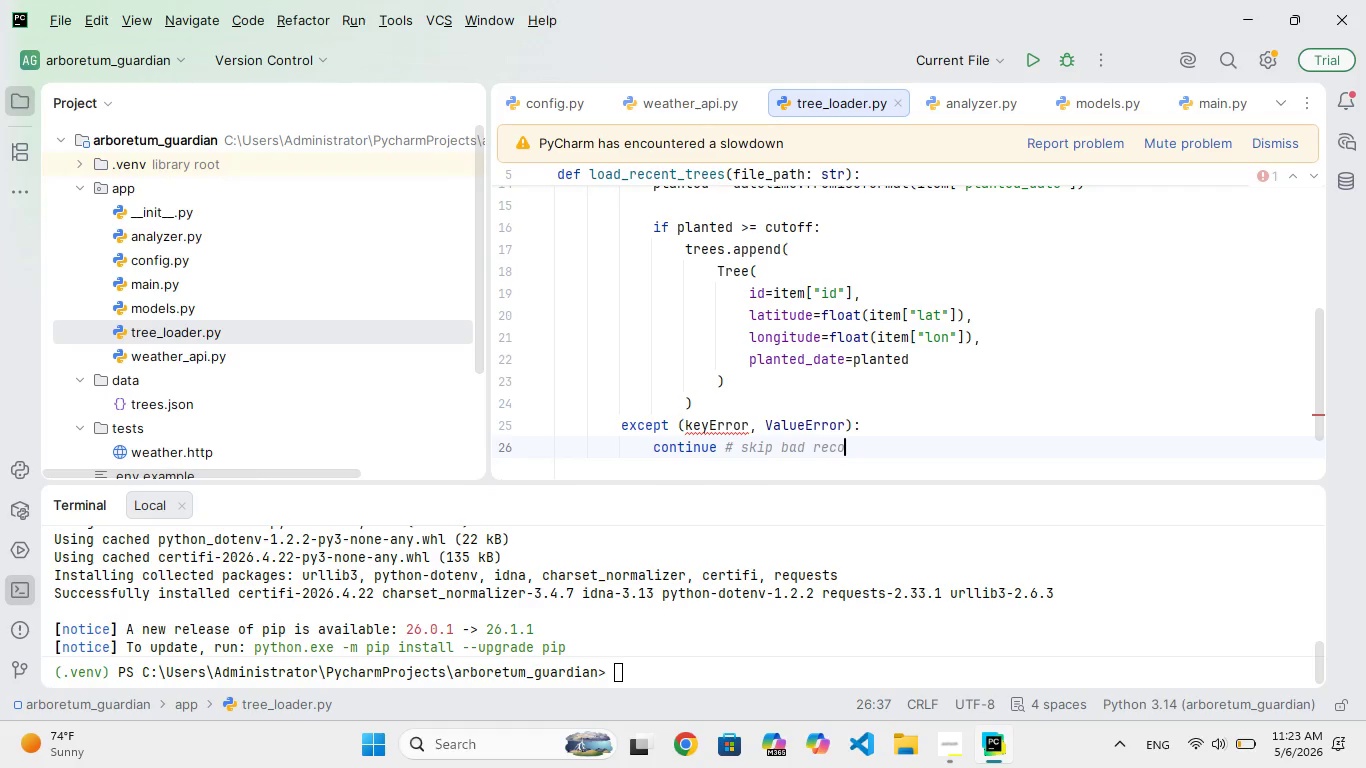 
hold_key(key=D, duration=0.34)
 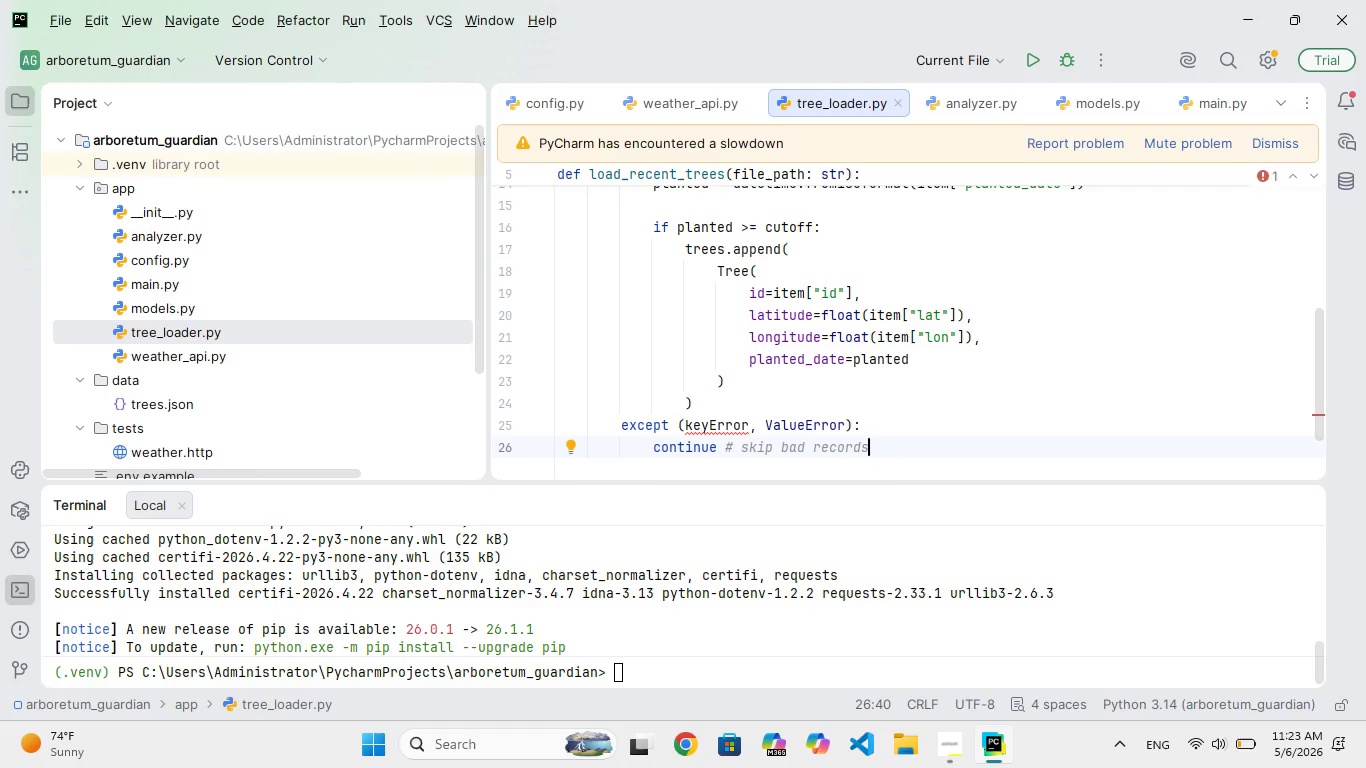 
key(ArrowUp)
 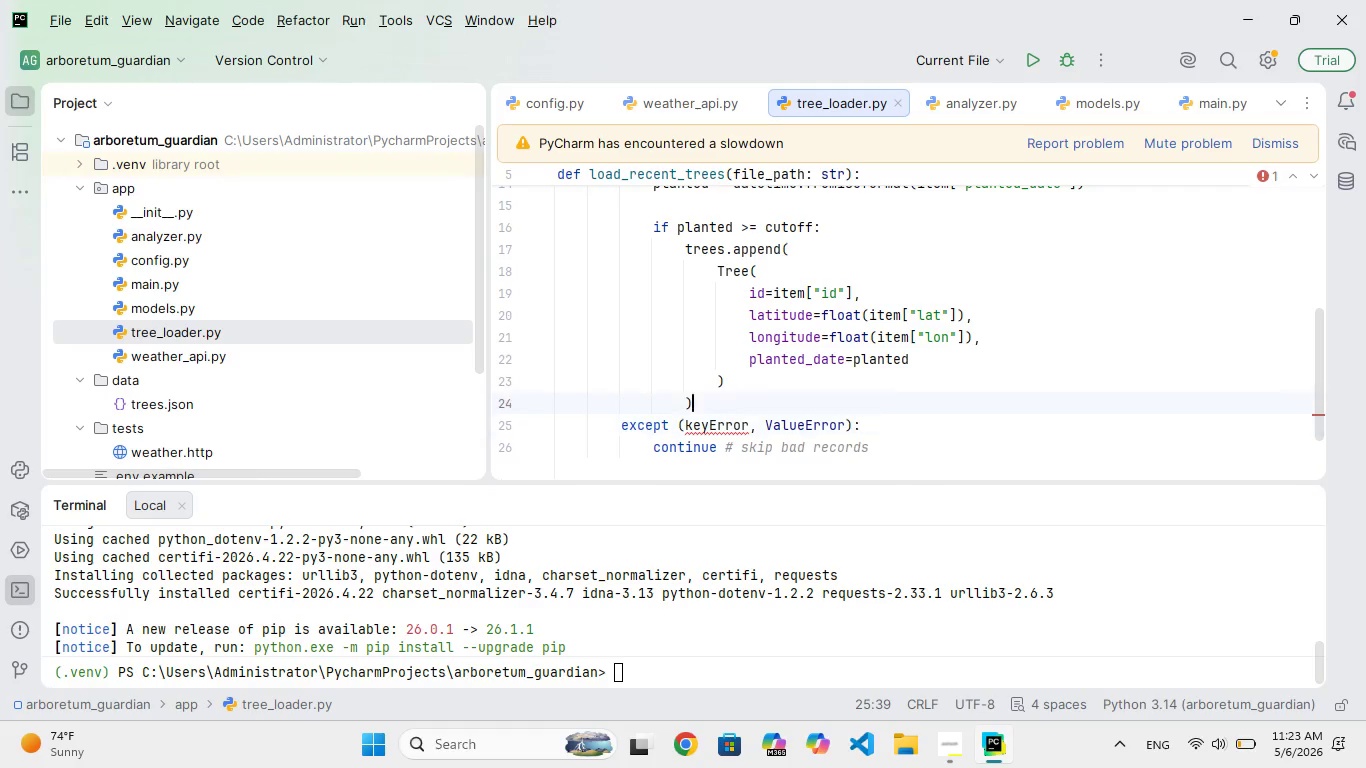 
key(ArrowUp)
 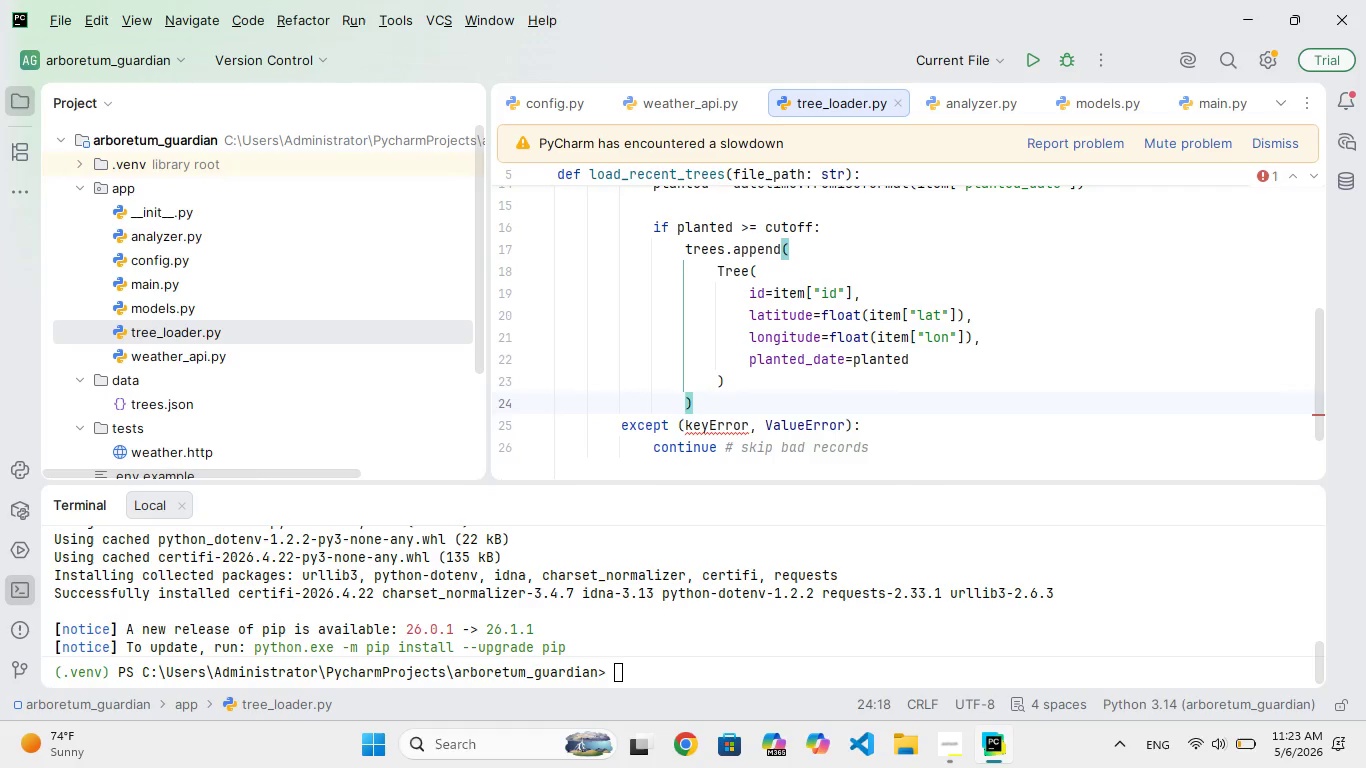 
key(ArrowUp)
 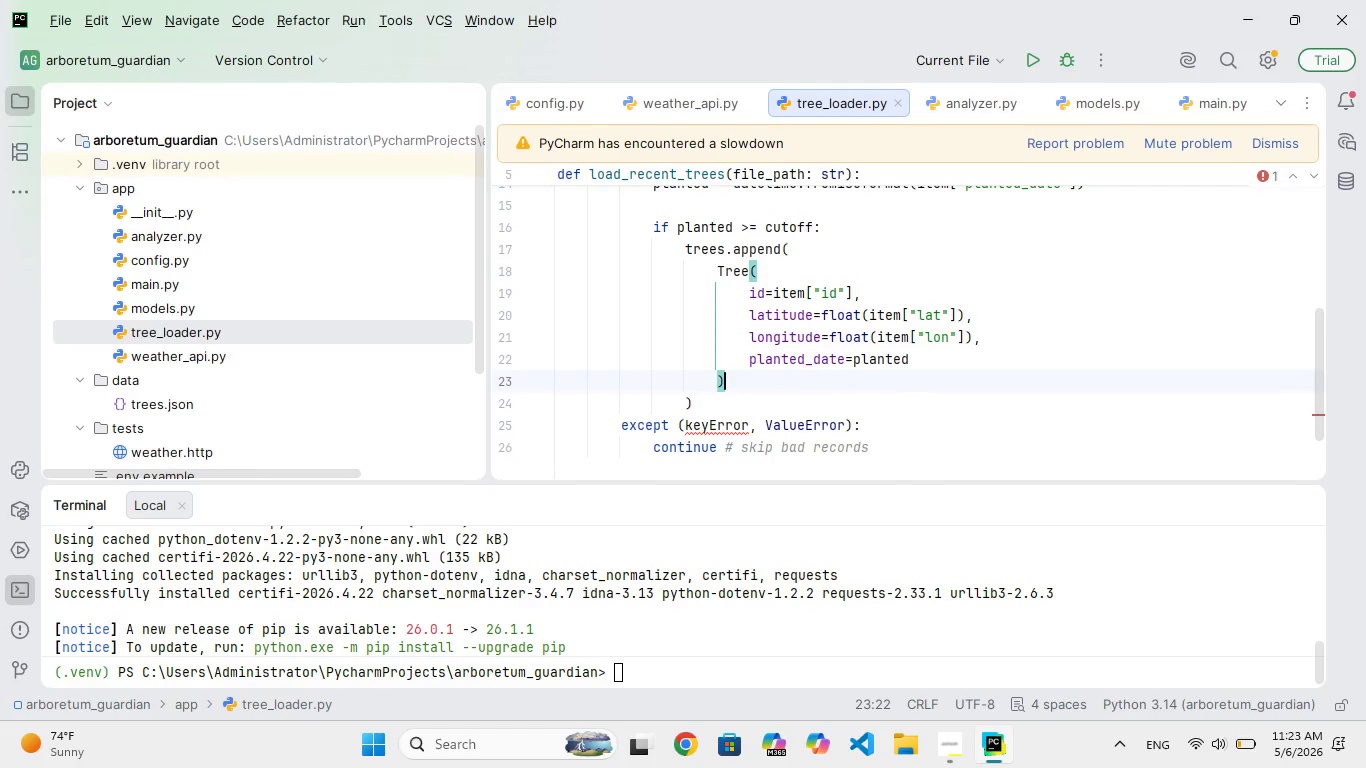 
key(ArrowDown)
 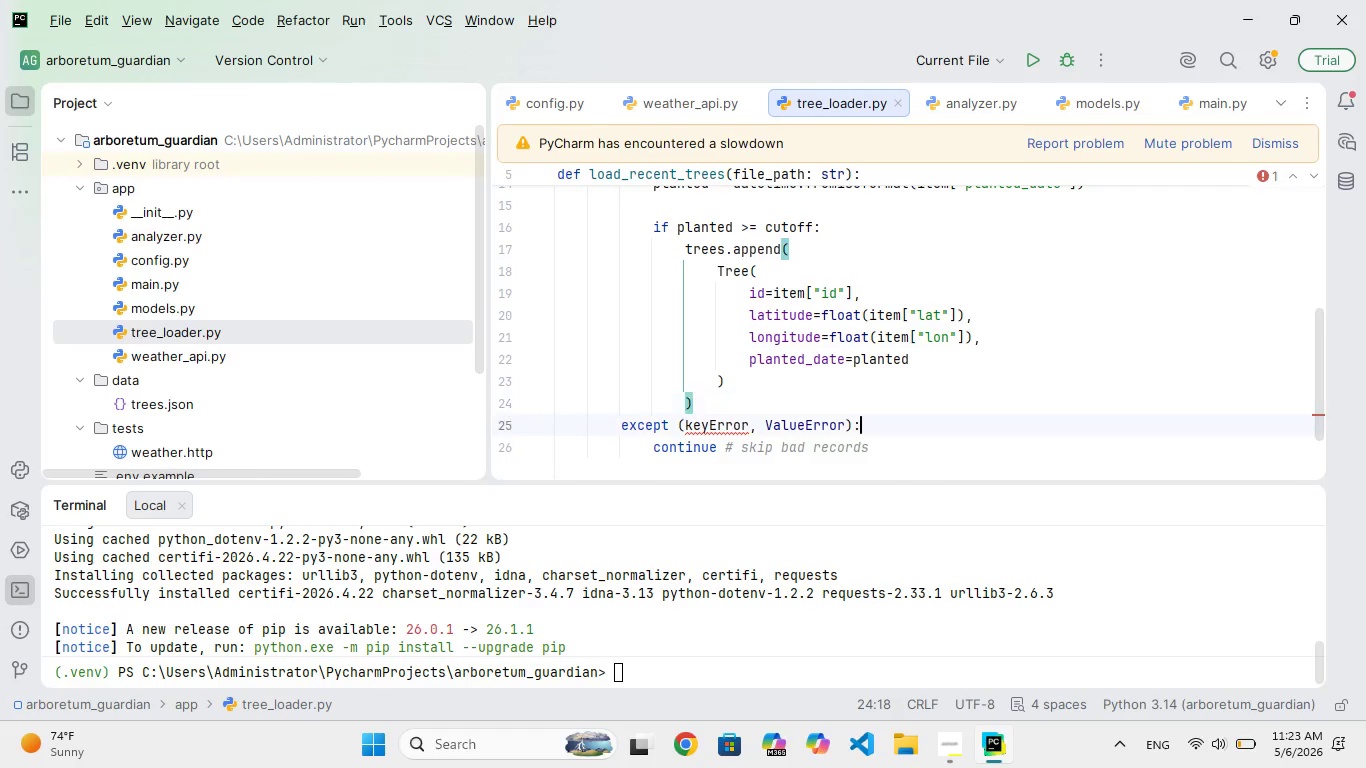 
key(ArrowDown)
 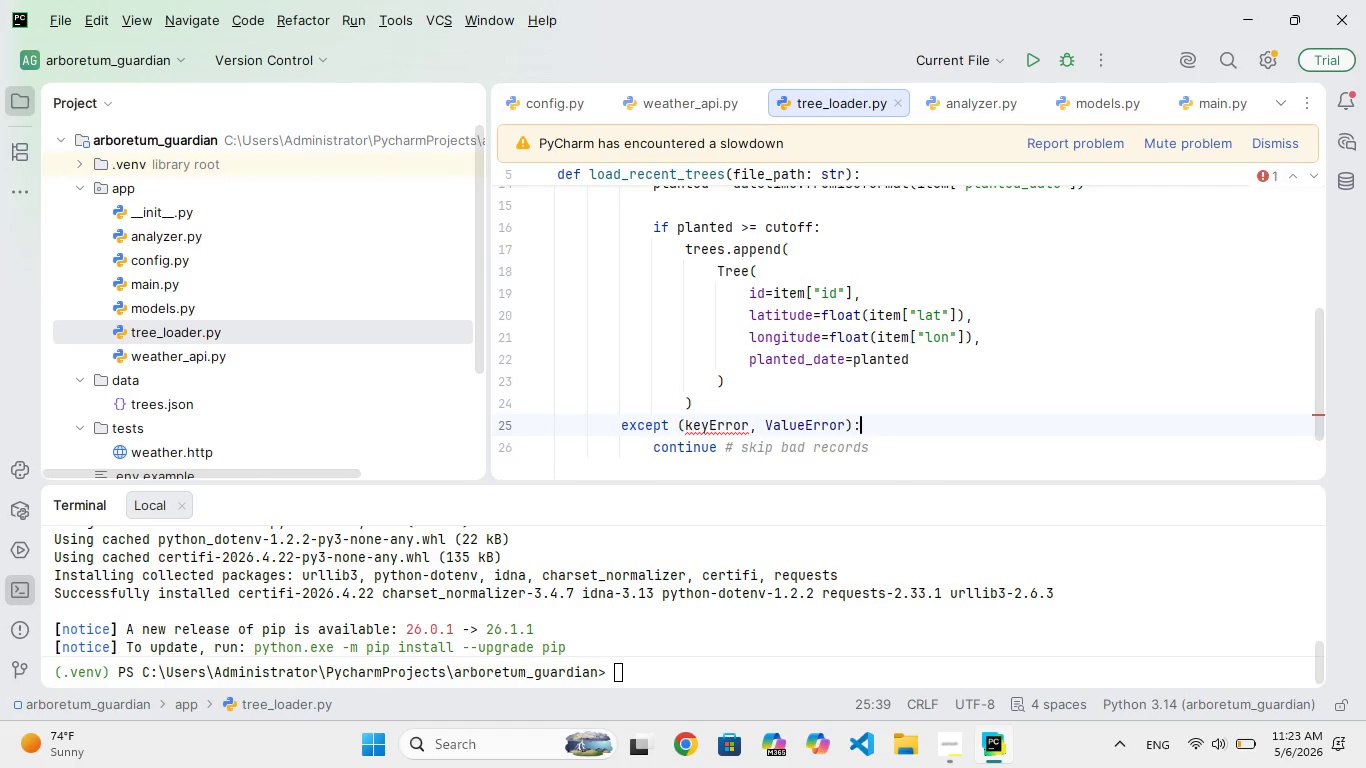 
key(ArrowLeft)
 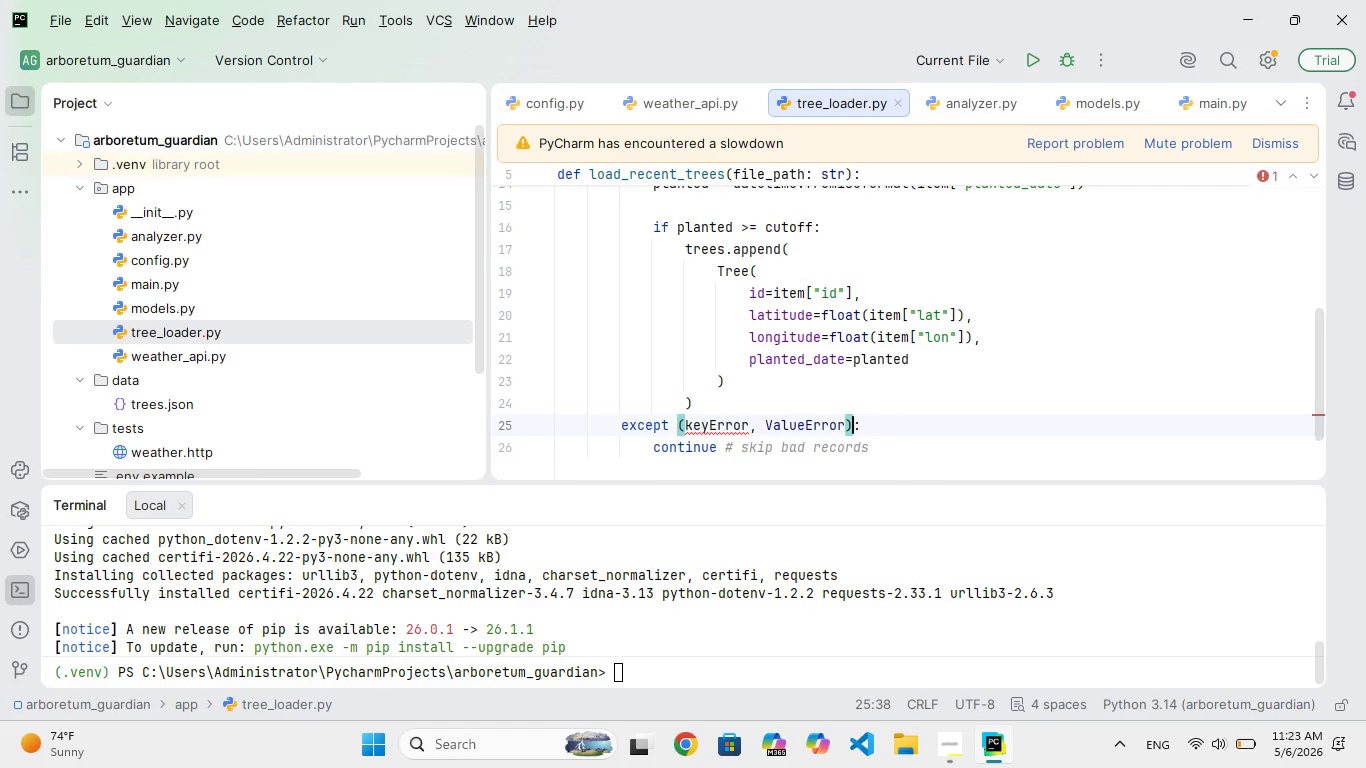 
hold_key(key=ControlRight, duration=0.77)
 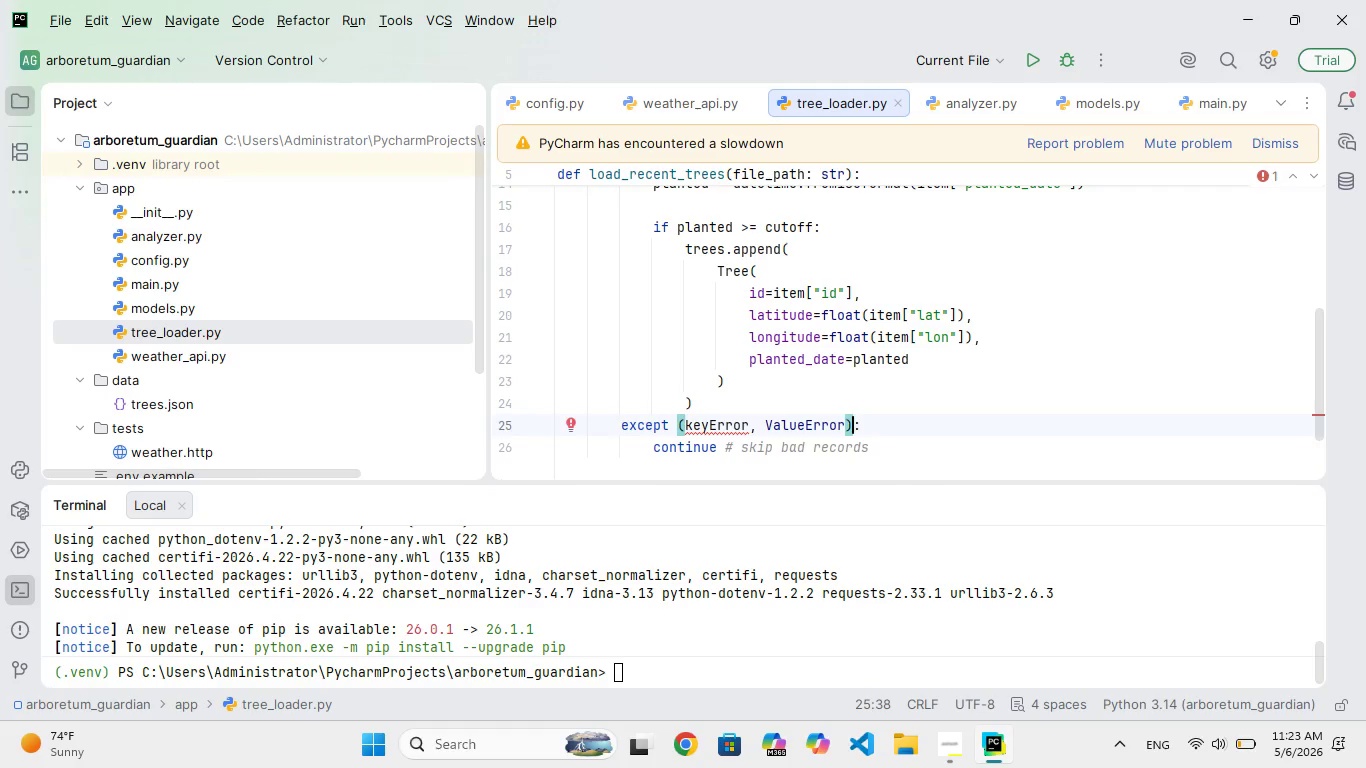 
key(ArrowDown)
 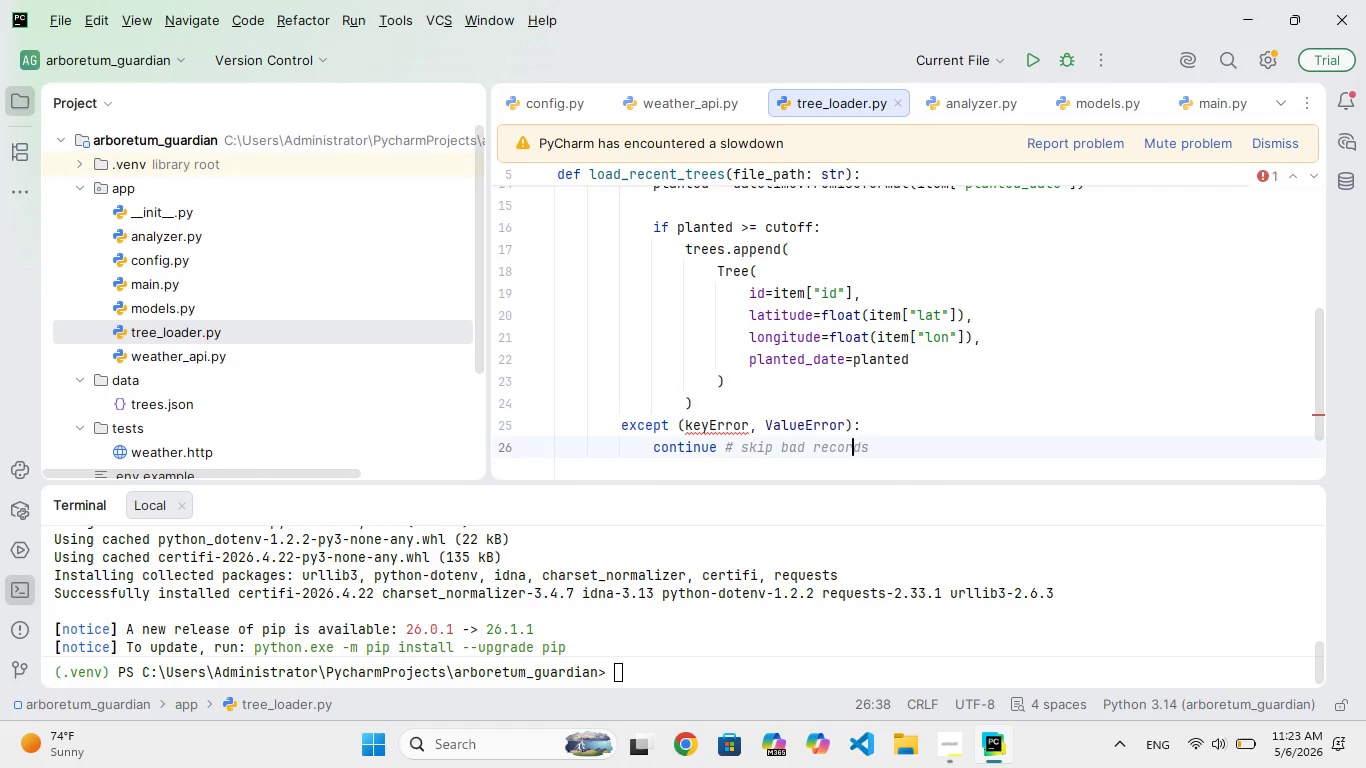 
hold_key(key=ArrowLeft, duration=0.78)
 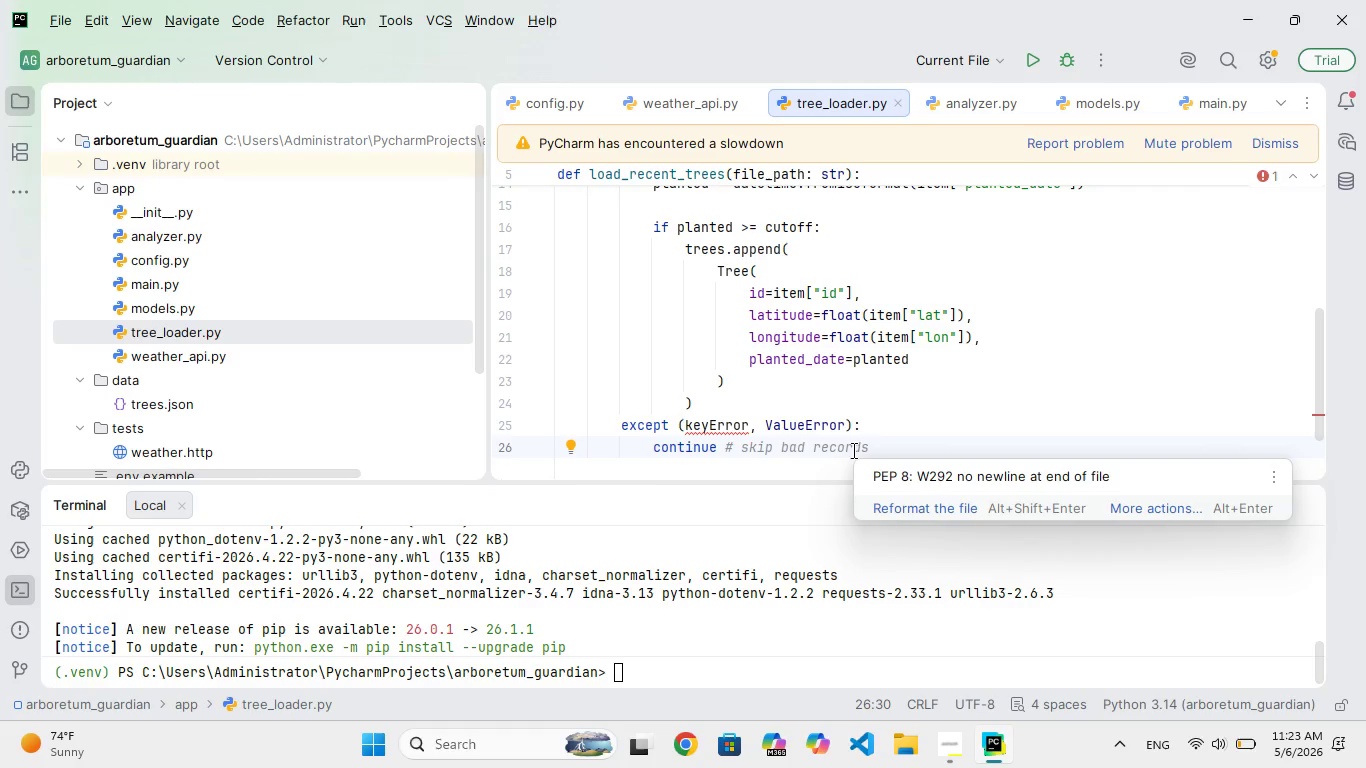 
wait(19.7)
 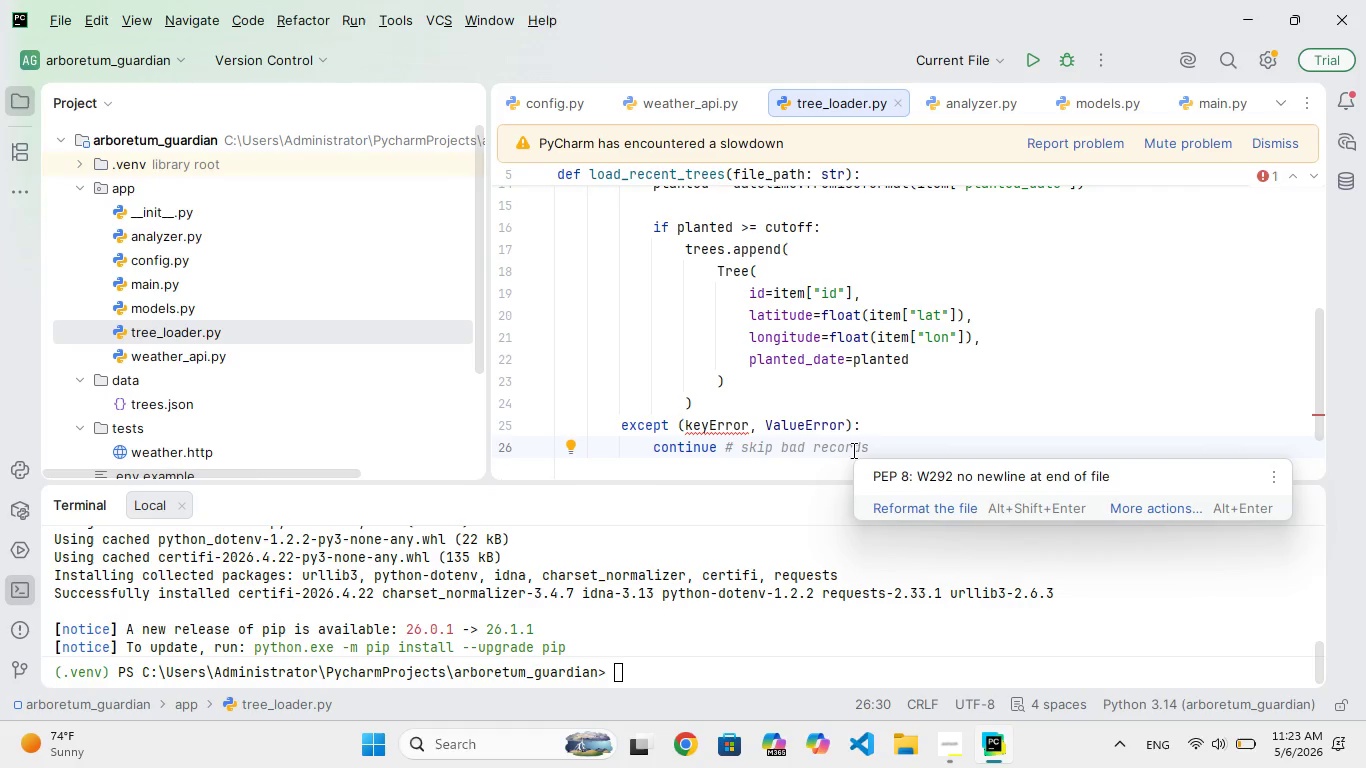 
key(ArrowUp)
 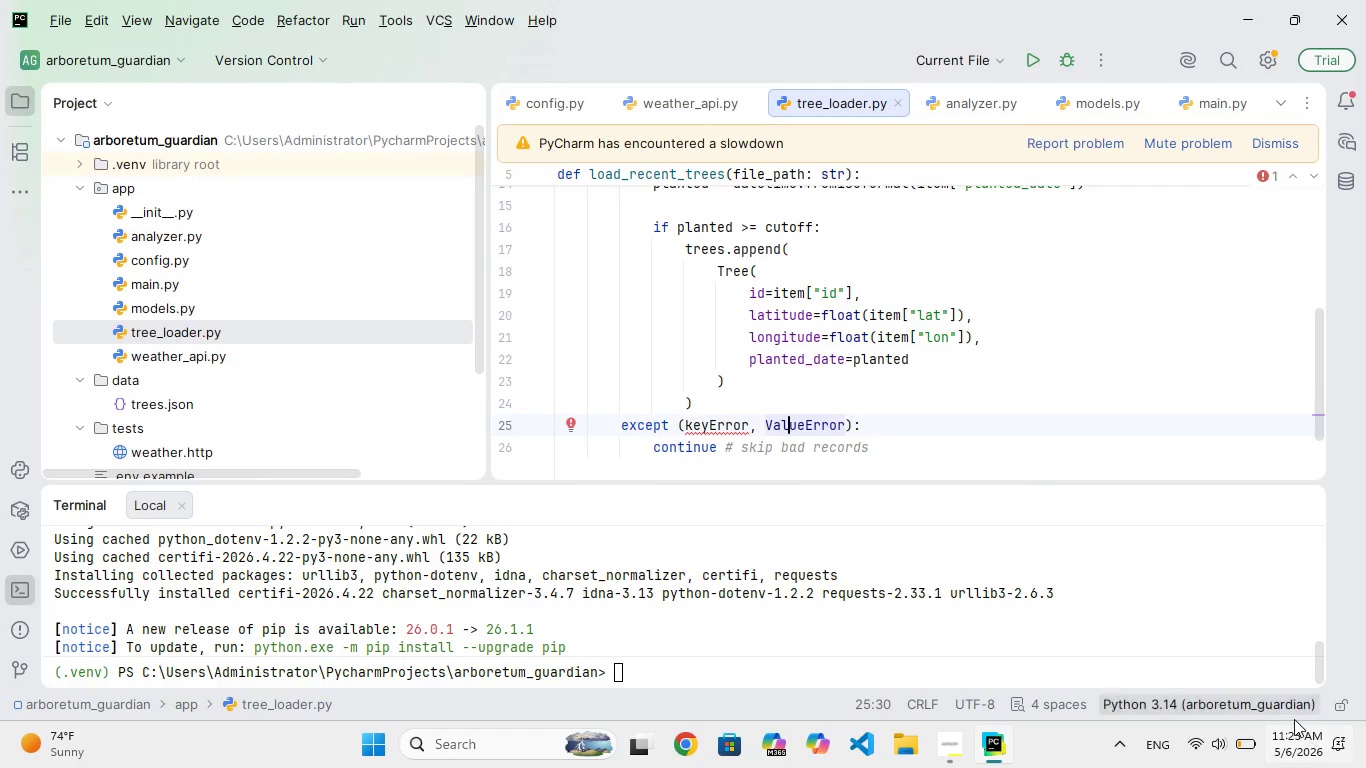 
left_click([1251, 744])
 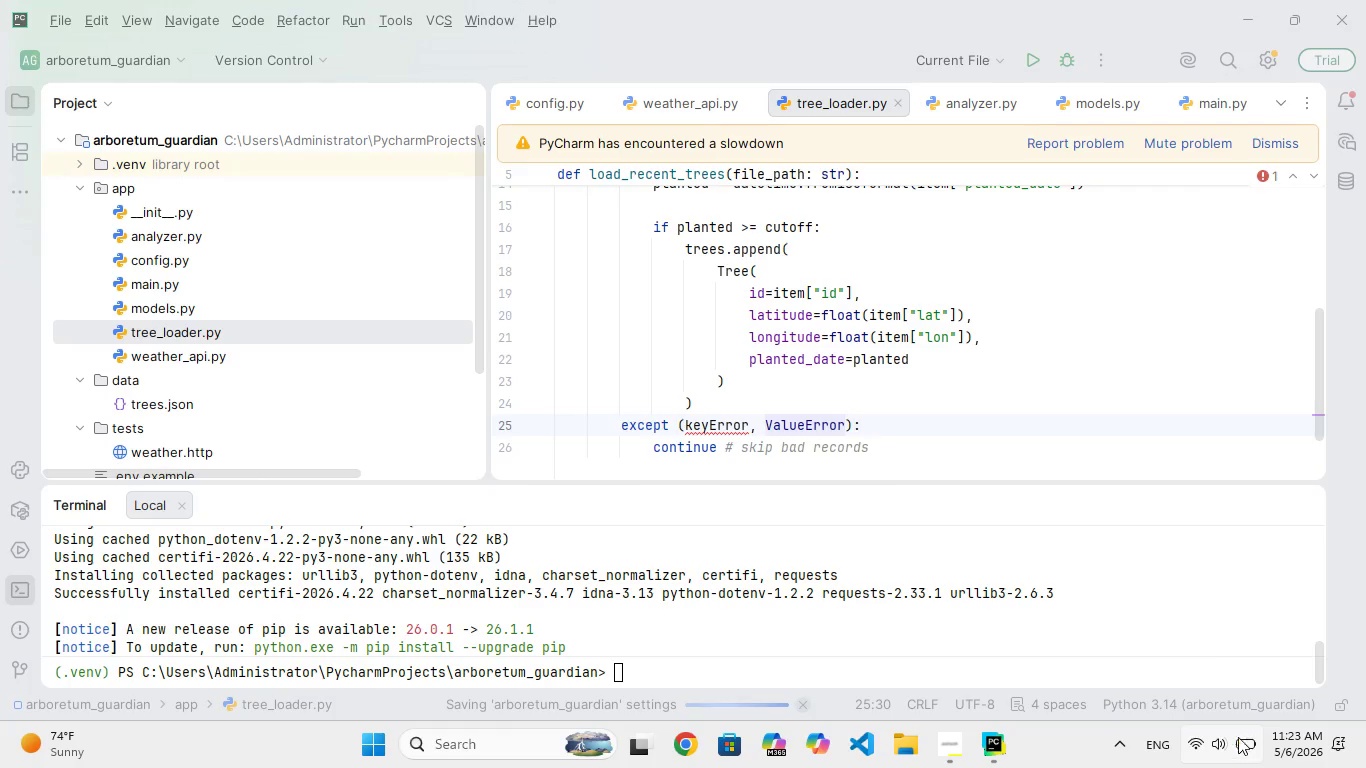 
left_click([895, 413])
 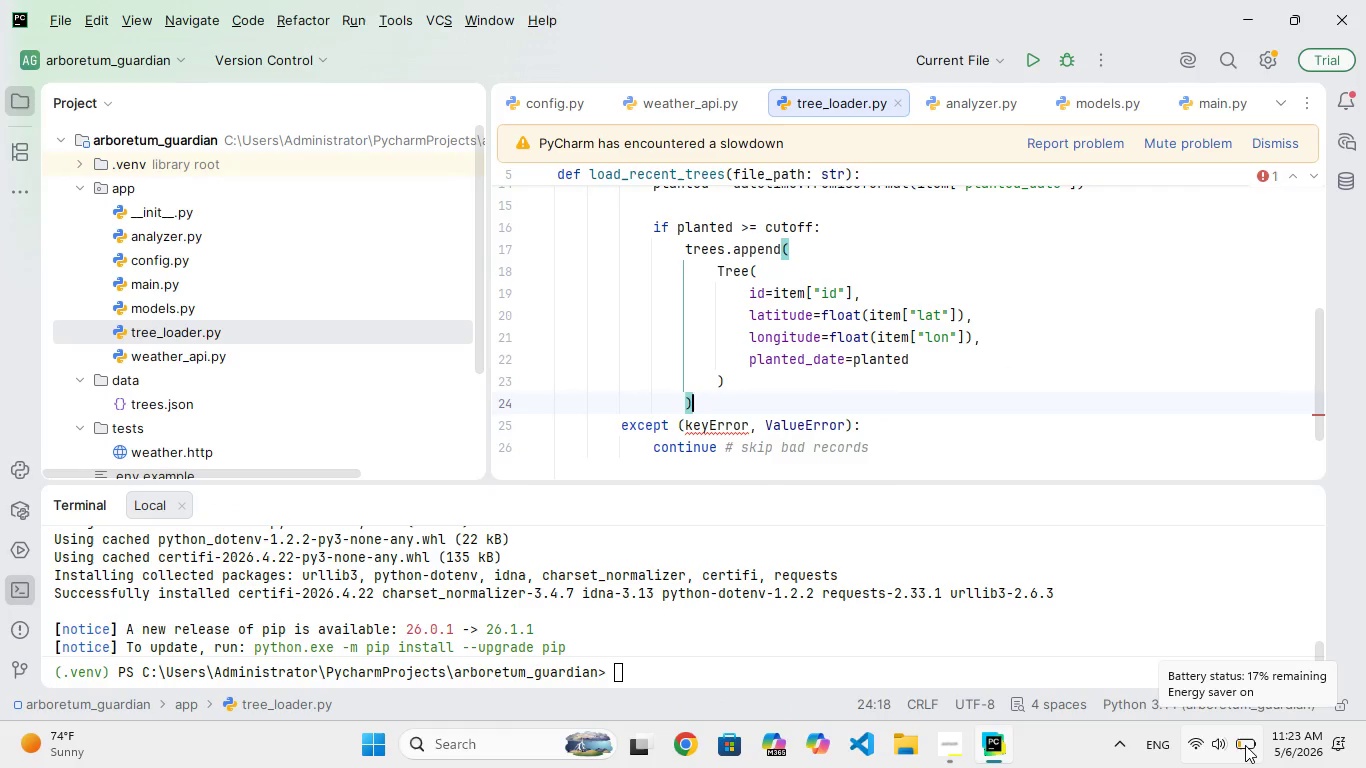 
left_click([1245, 745])
 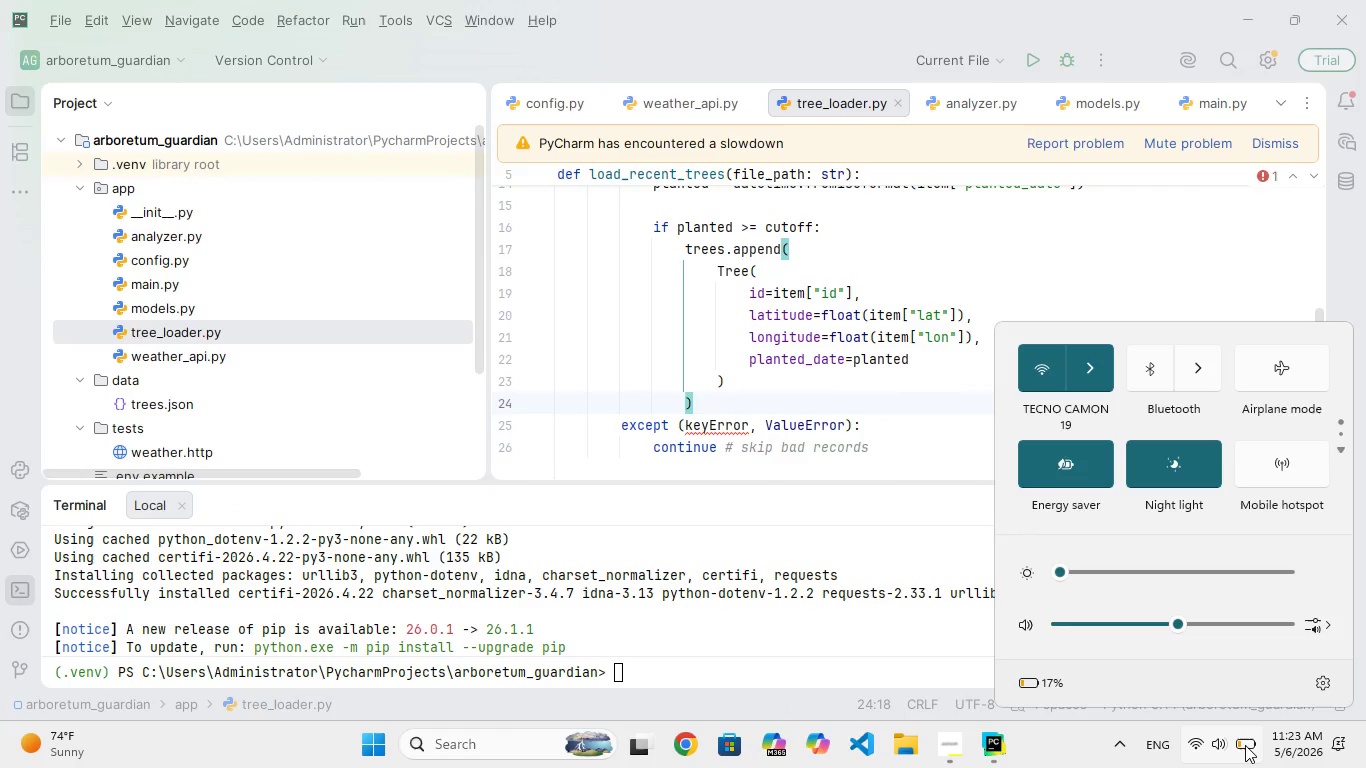 
left_click([1245, 745])
 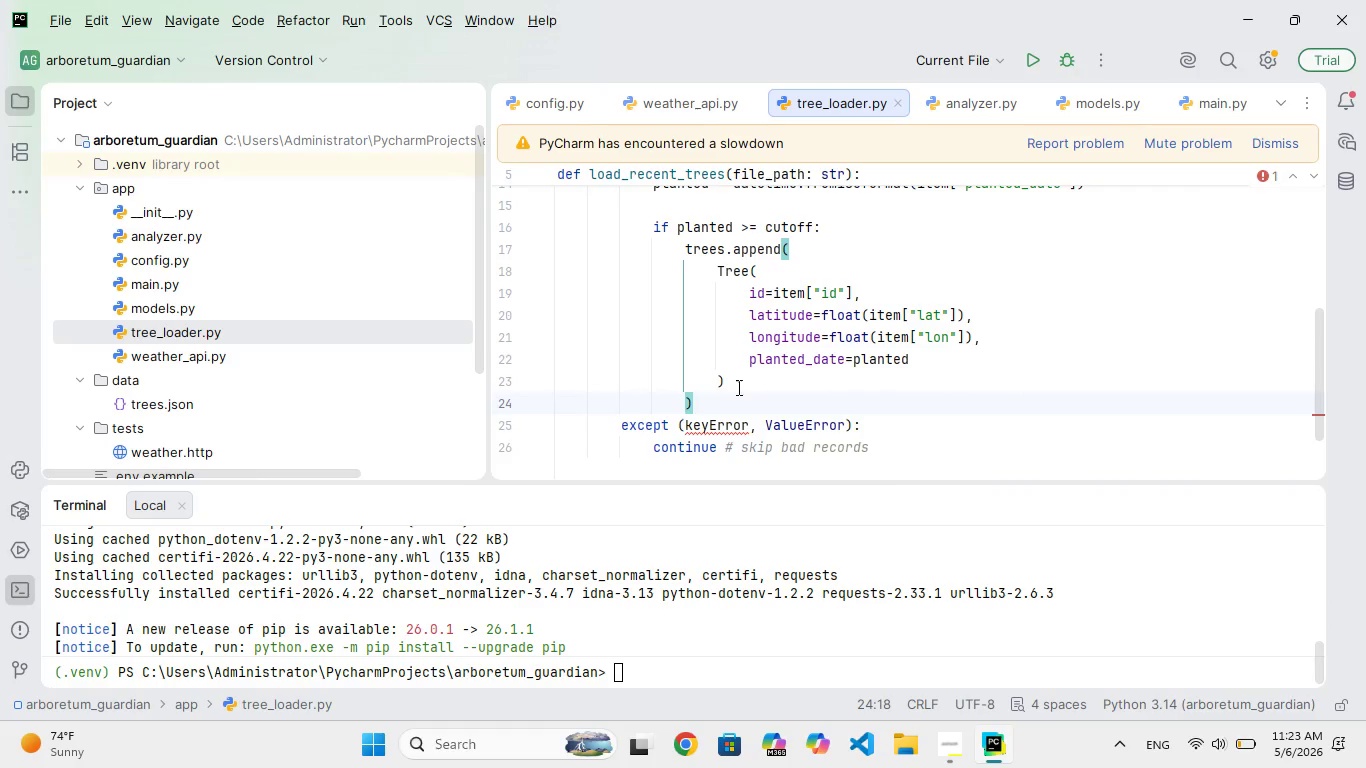 
left_click([722, 411])
 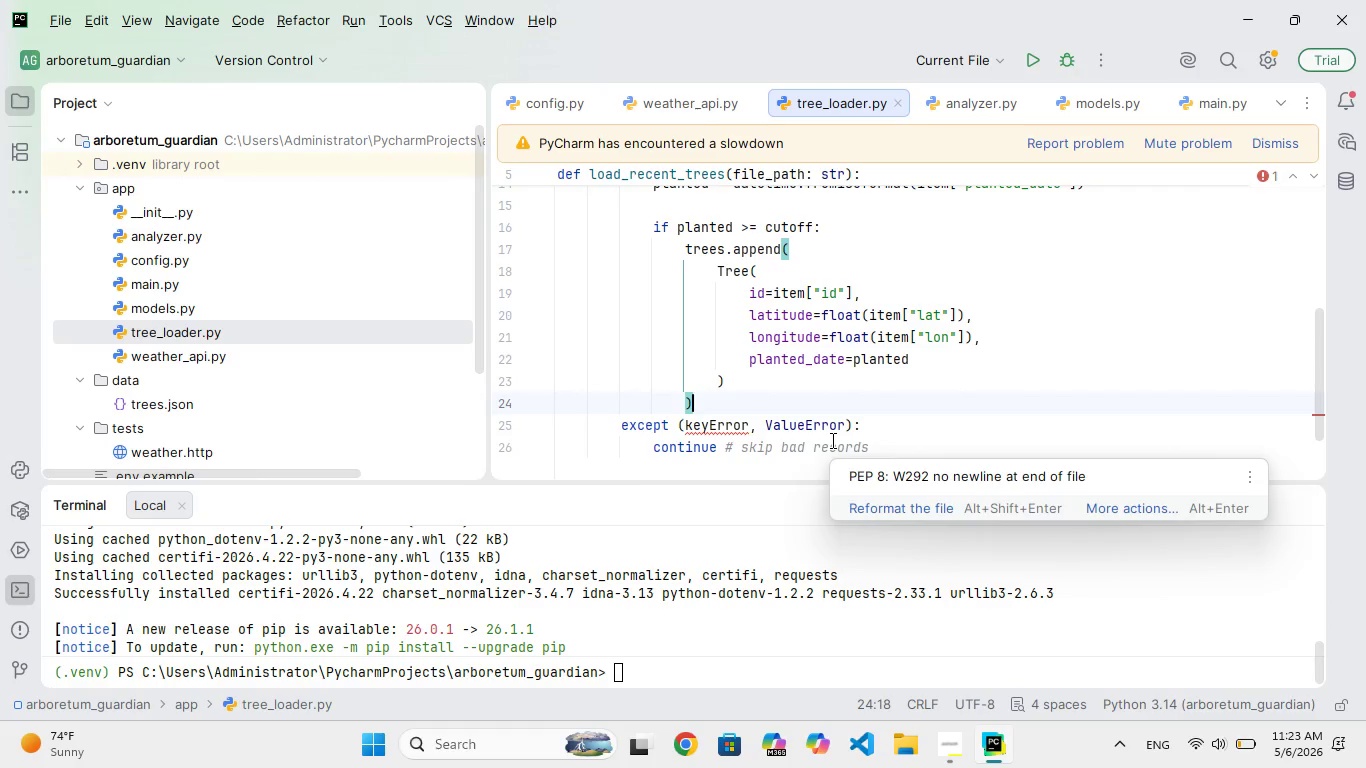 
key(ArrowDown)
 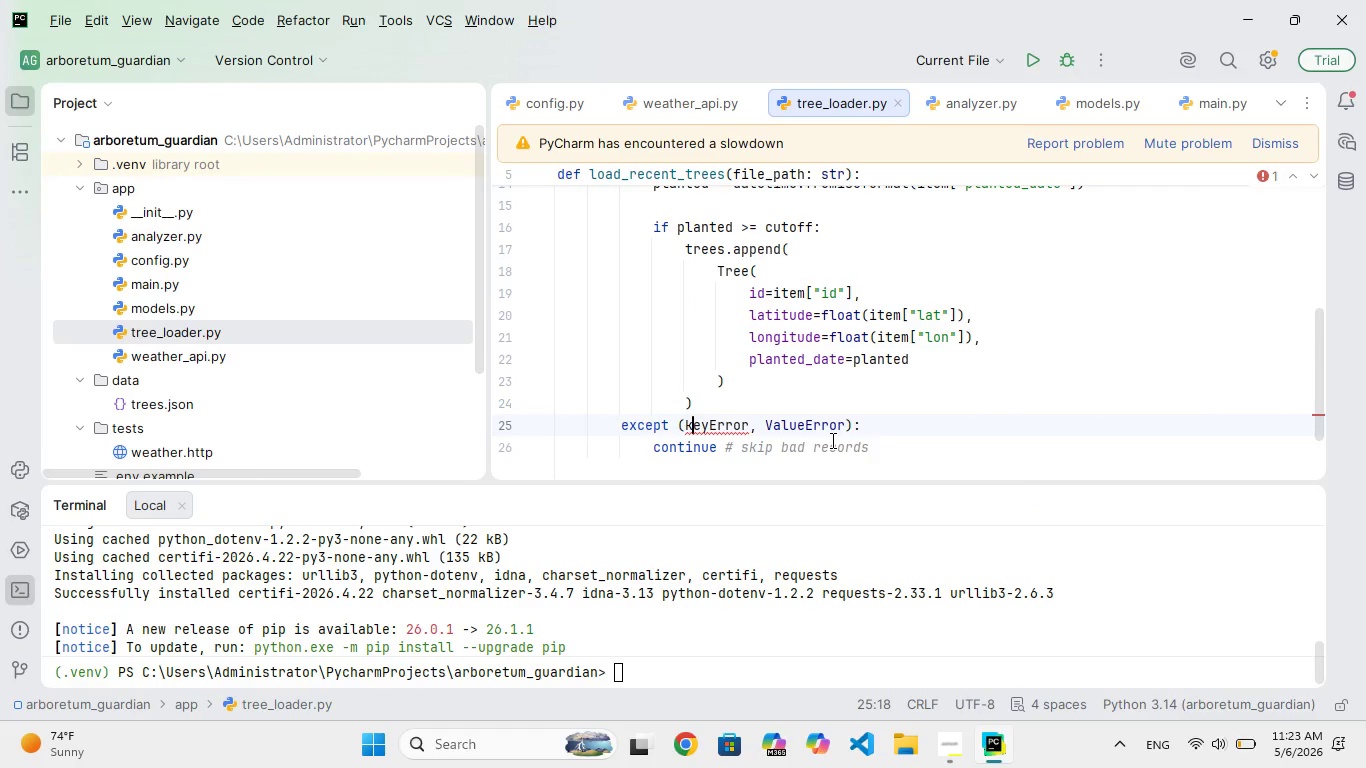 
key(ArrowDown)
 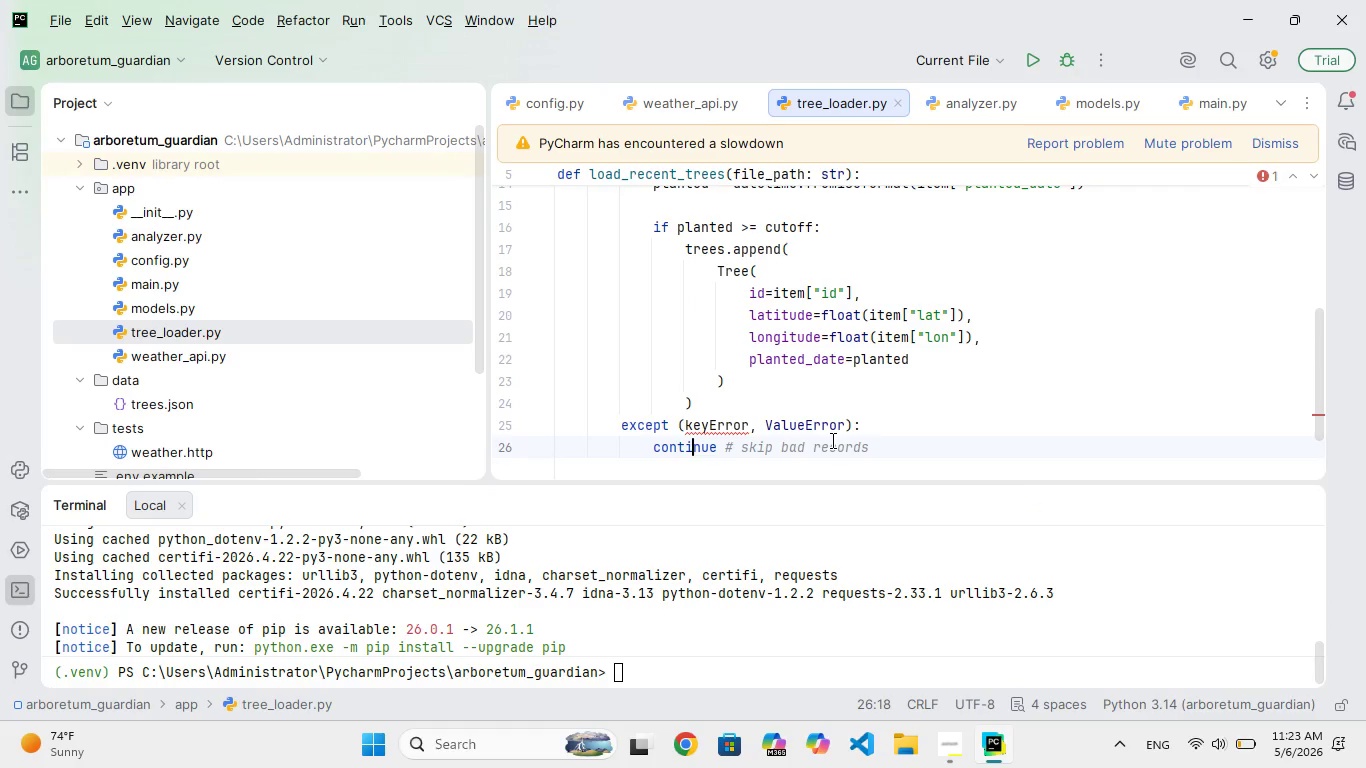 
key(ArrowDown)
 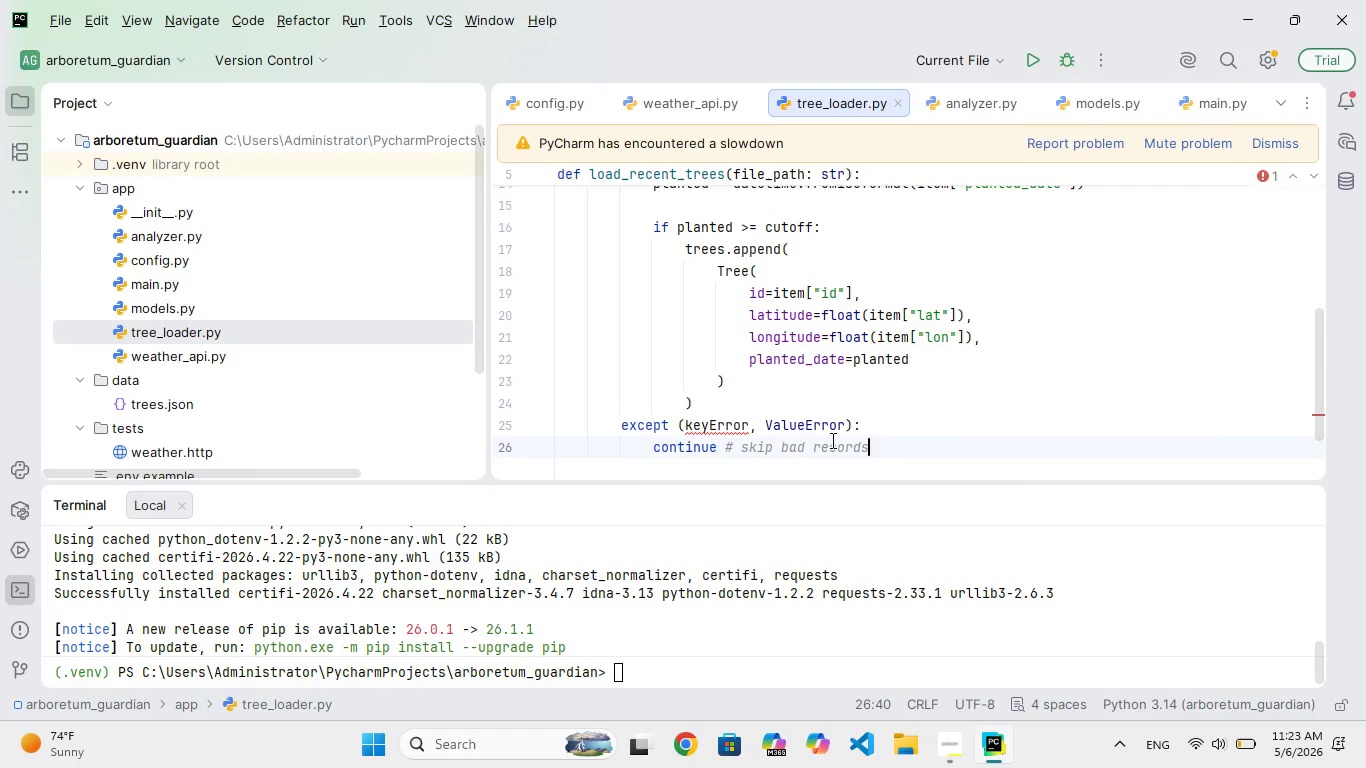 
key(ArrowRight)
 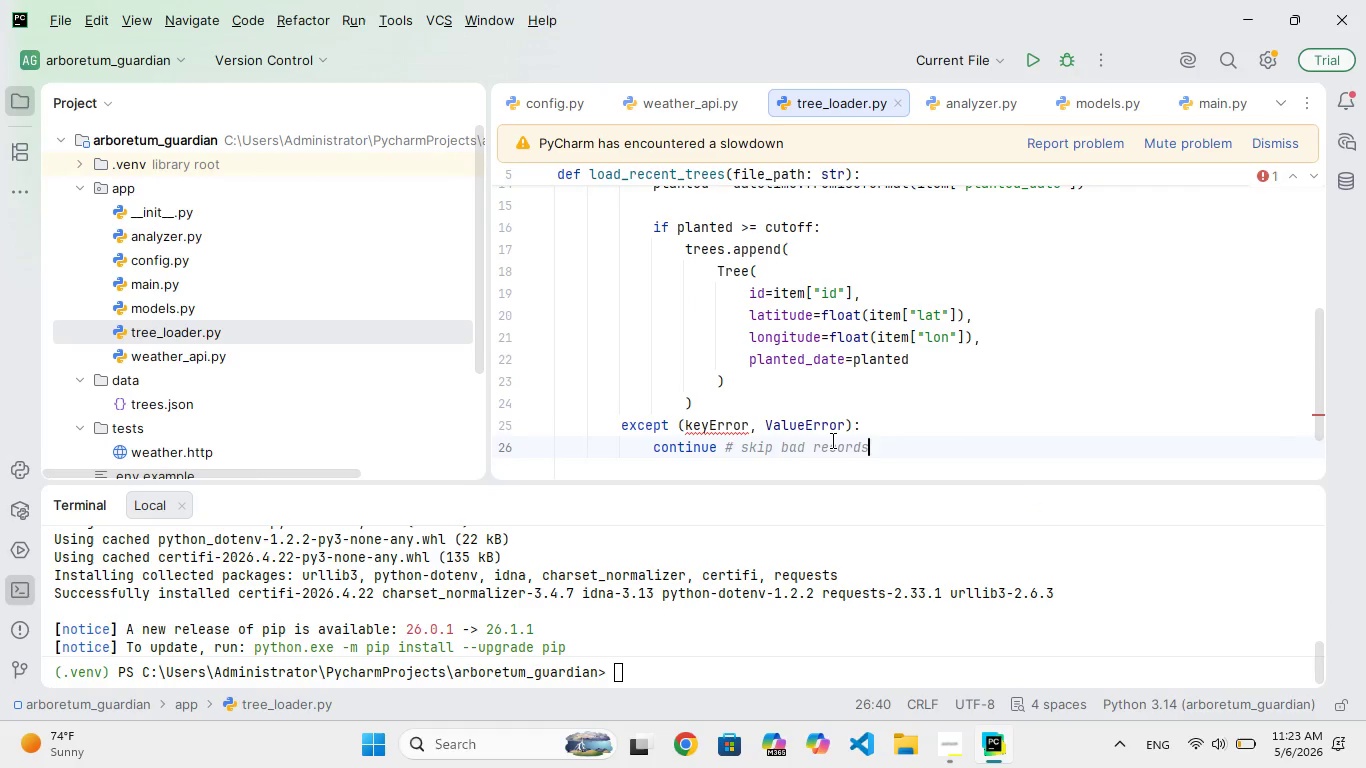 
key(ArrowUp)
 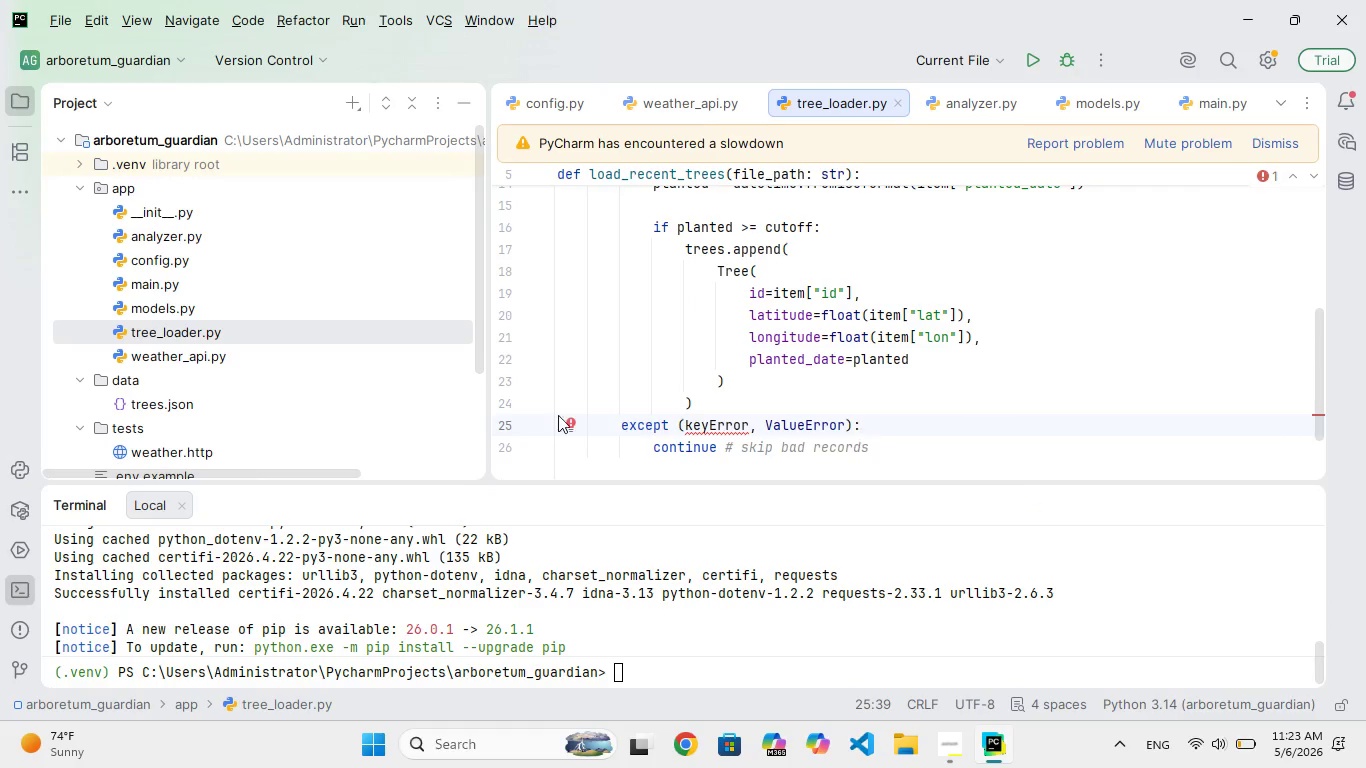 
mouse_move([703, 427])
 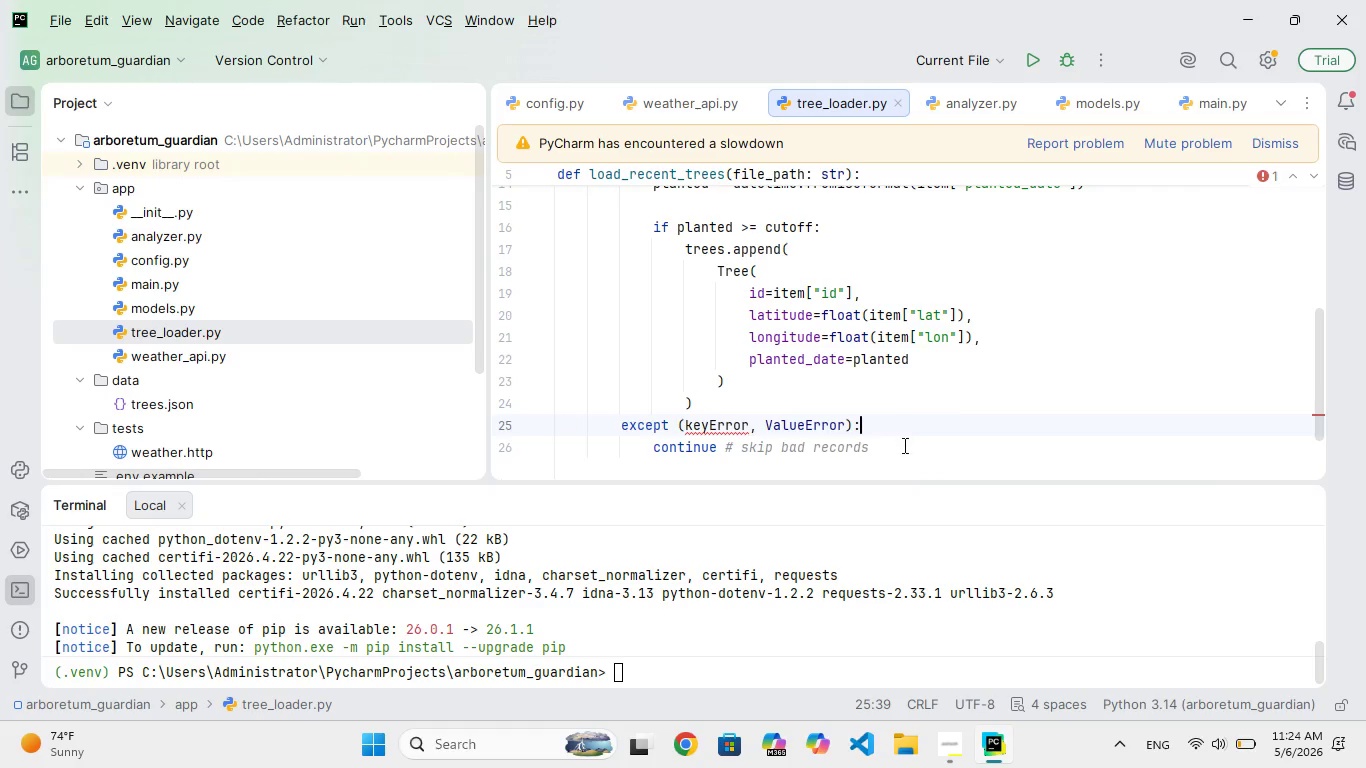 
left_click([903, 448])
 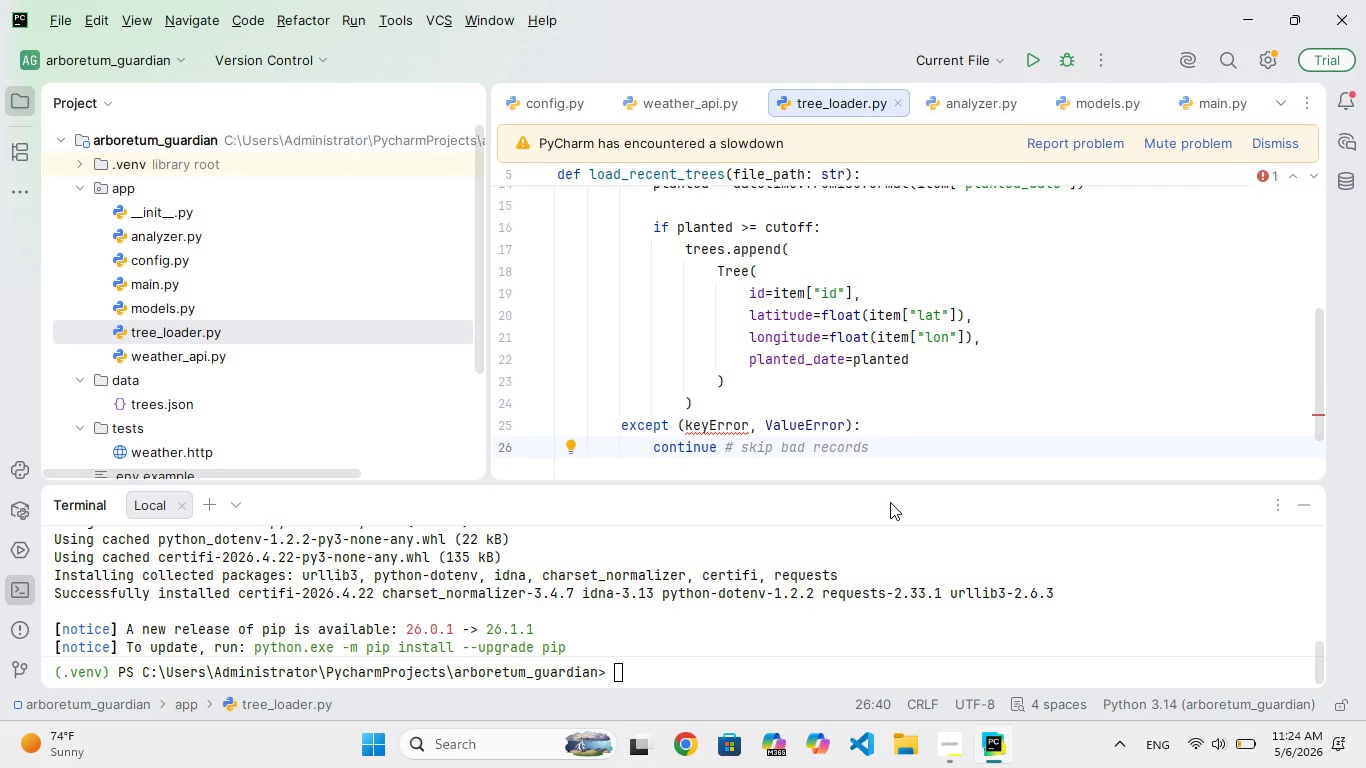 
key(Enter)
 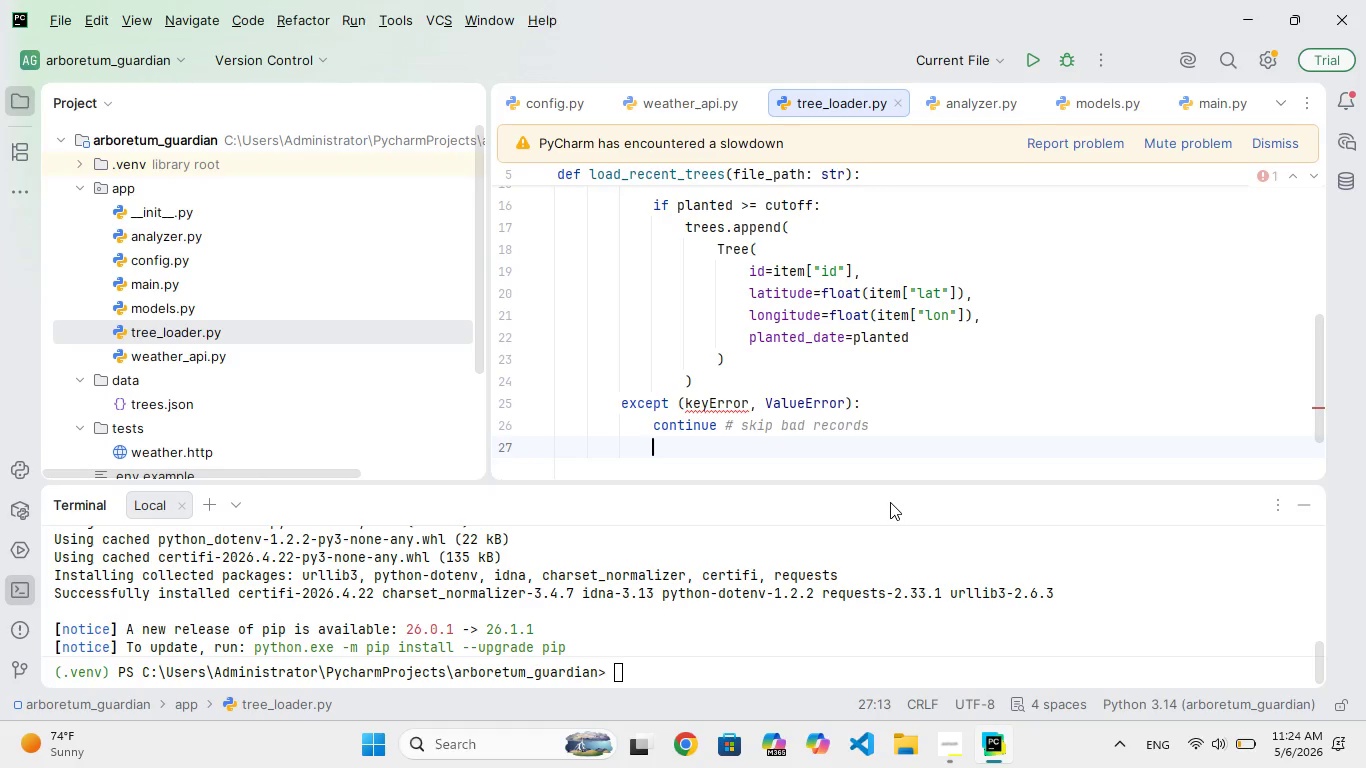 
key(Enter)
 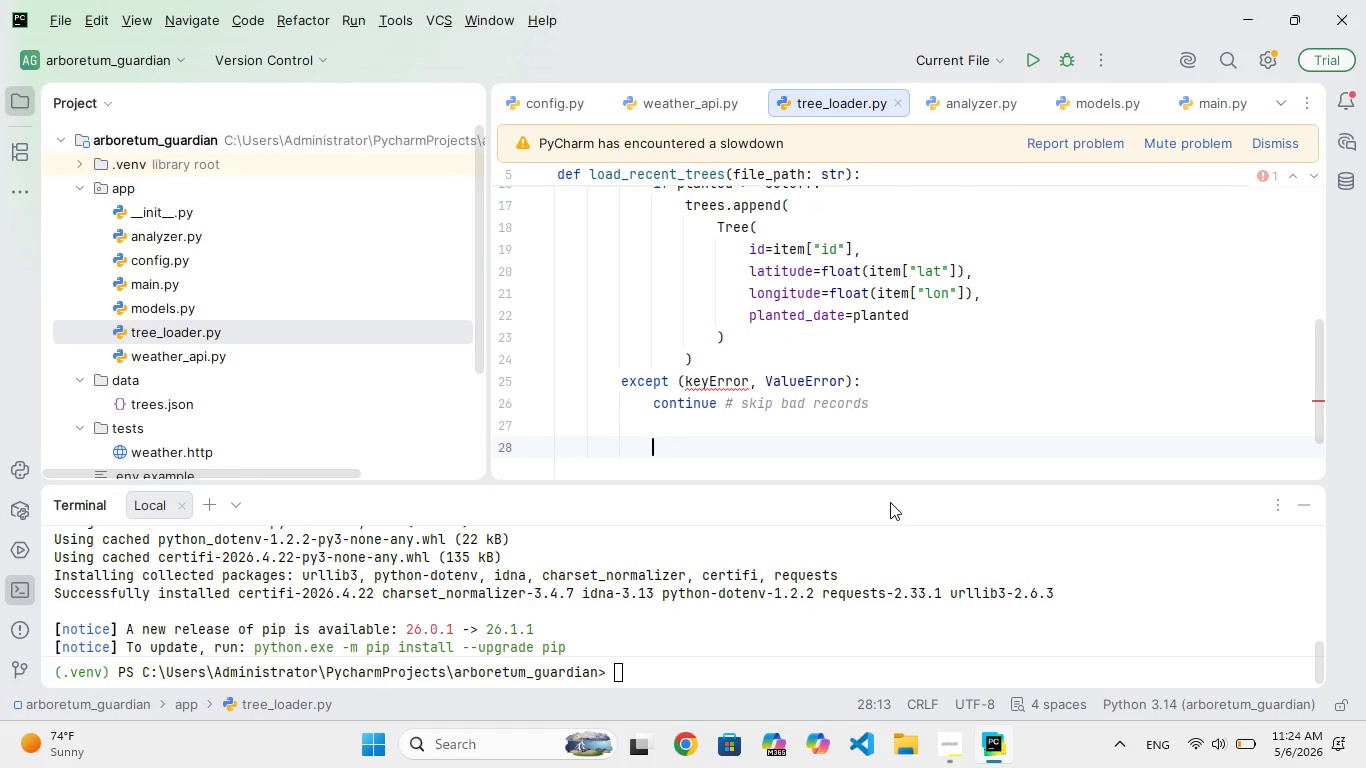 
key(Backspace)
 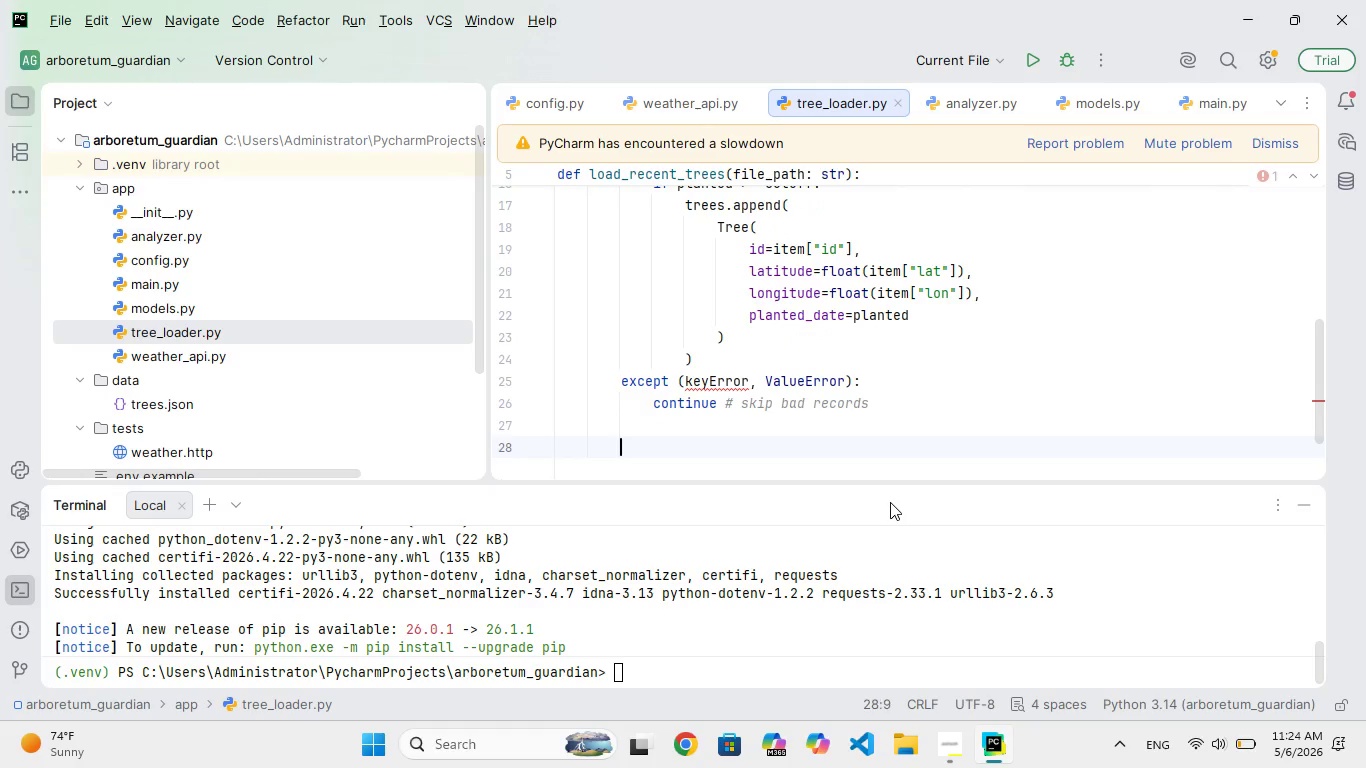 
key(Backspace)
 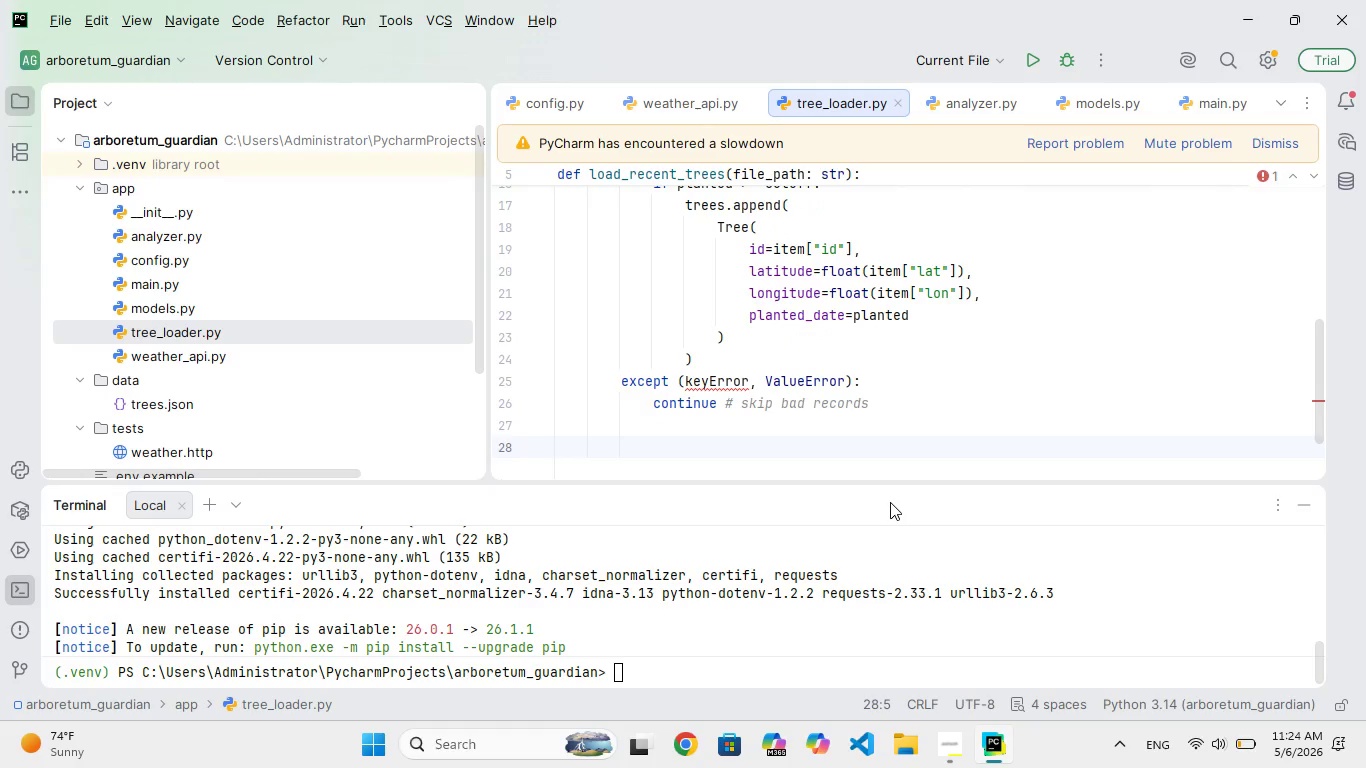 
scroll: coordinate [714, 343], scroll_direction: up, amount: 121.0
 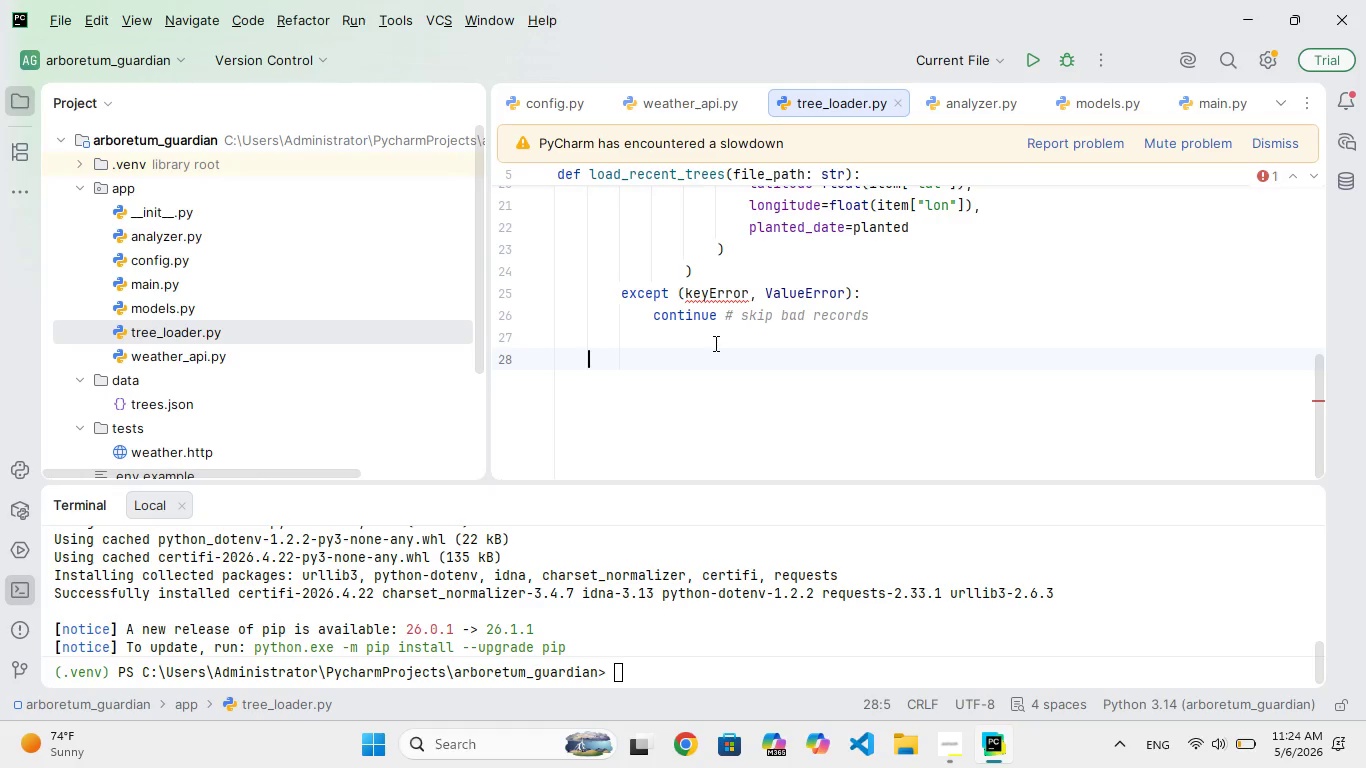 
wait(5.22)
 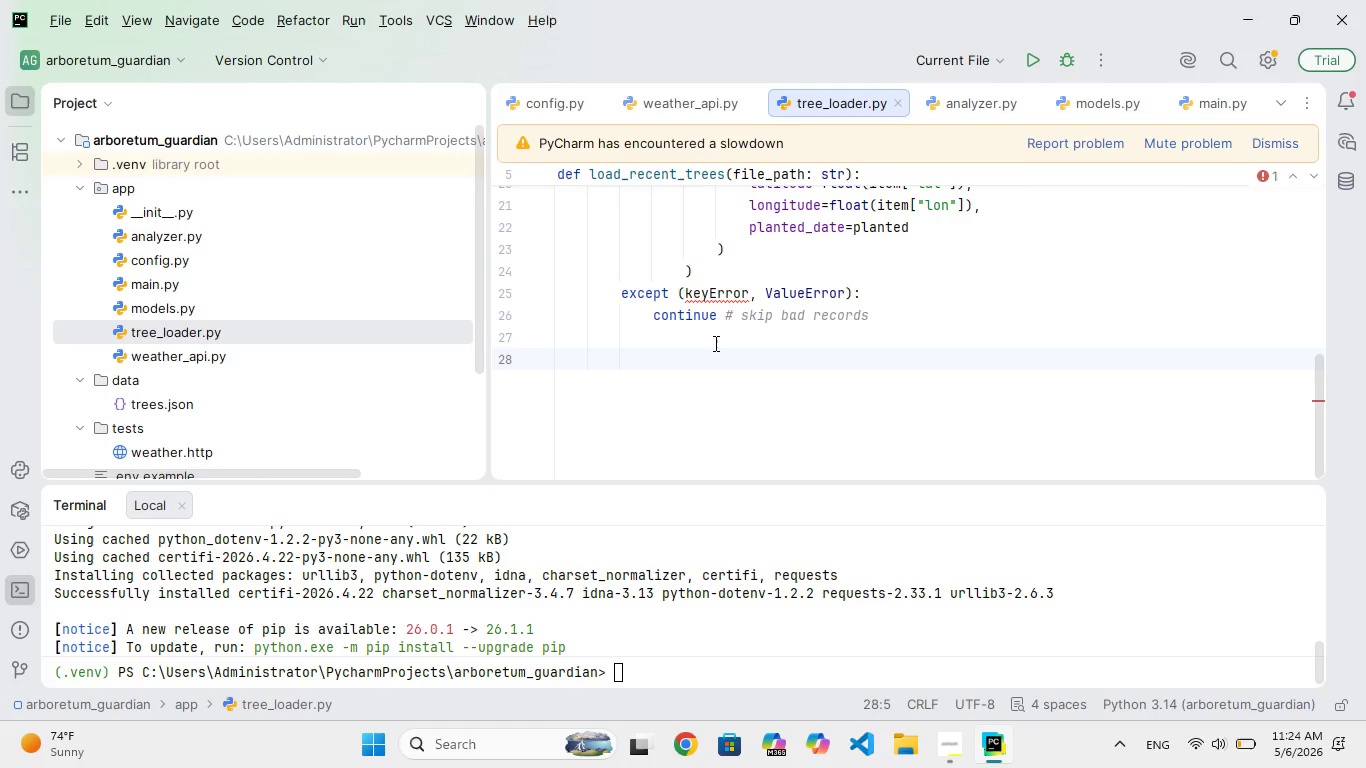 
type(return trees)
 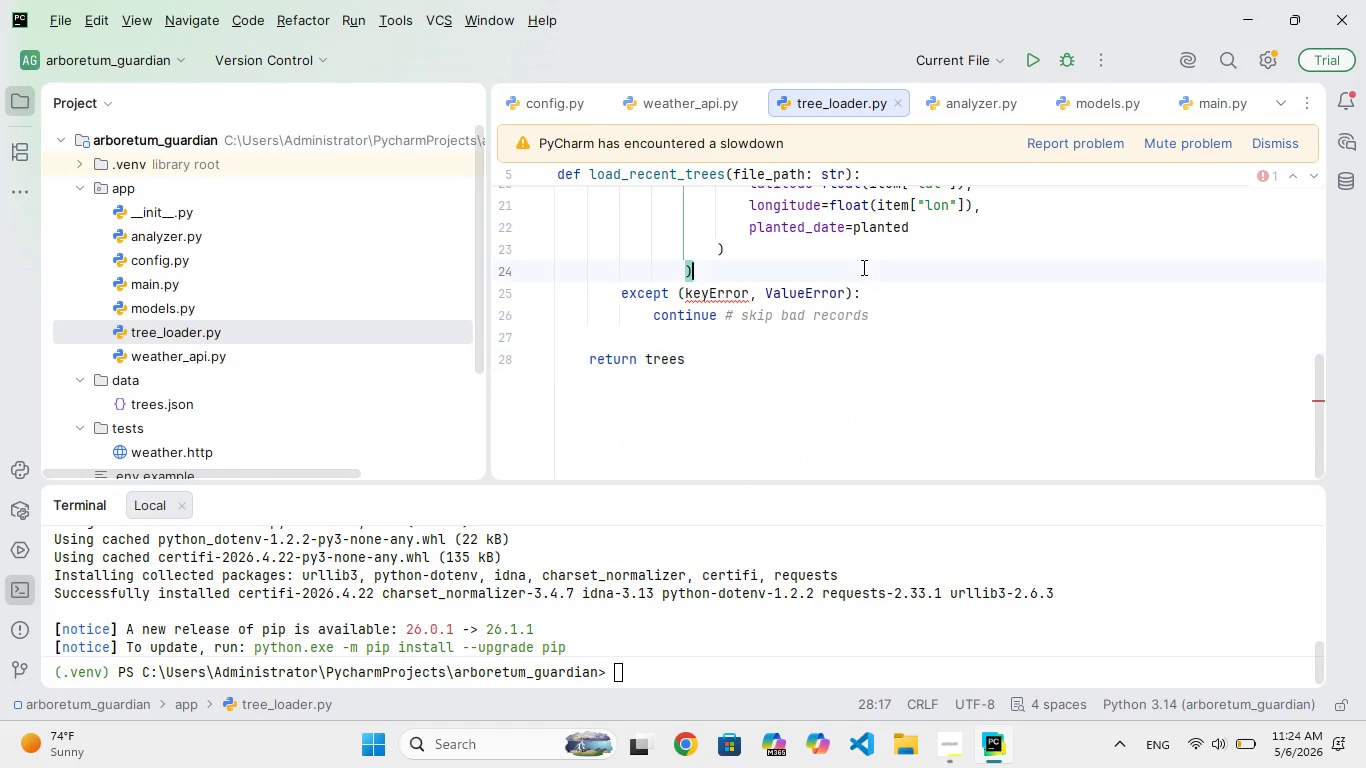 
scroll: coordinate [705, 298], scroll_direction: down, amount: 50.0
 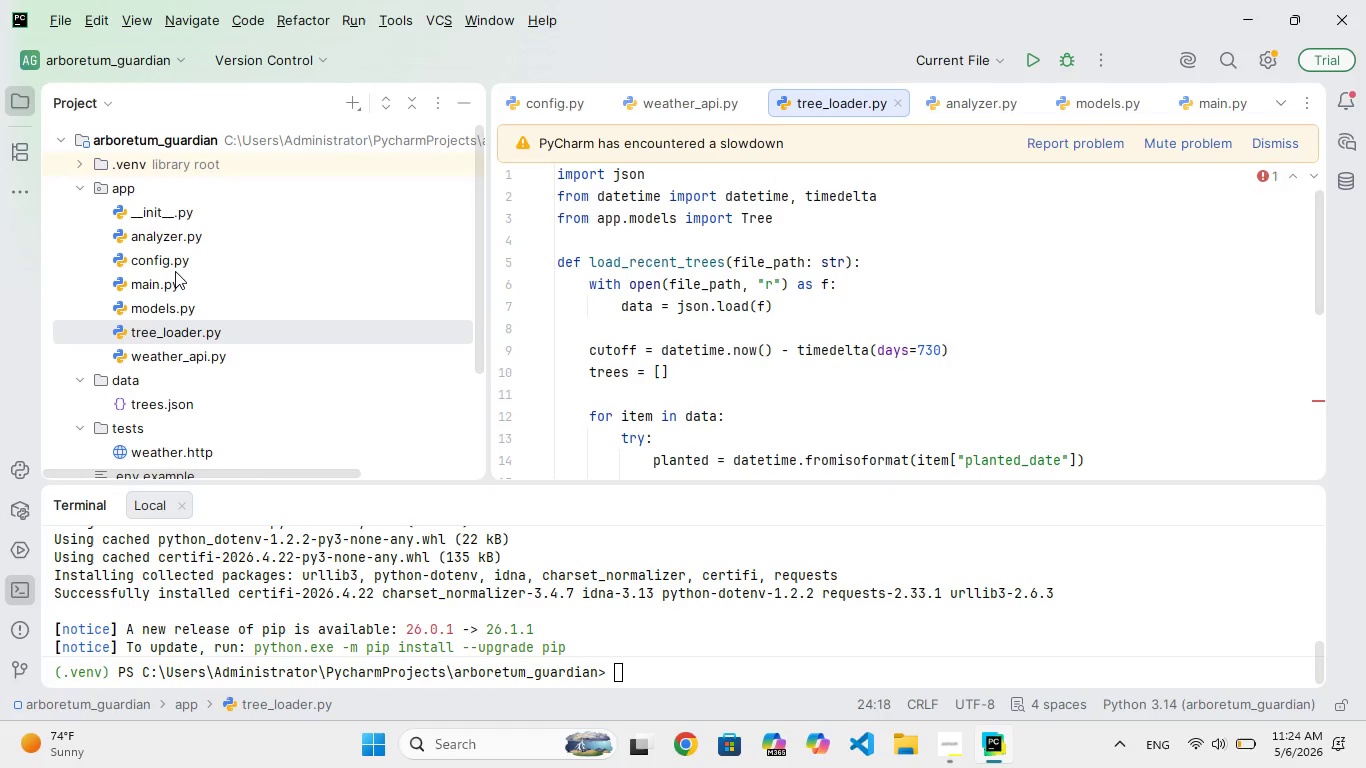 
wait(5.48)
 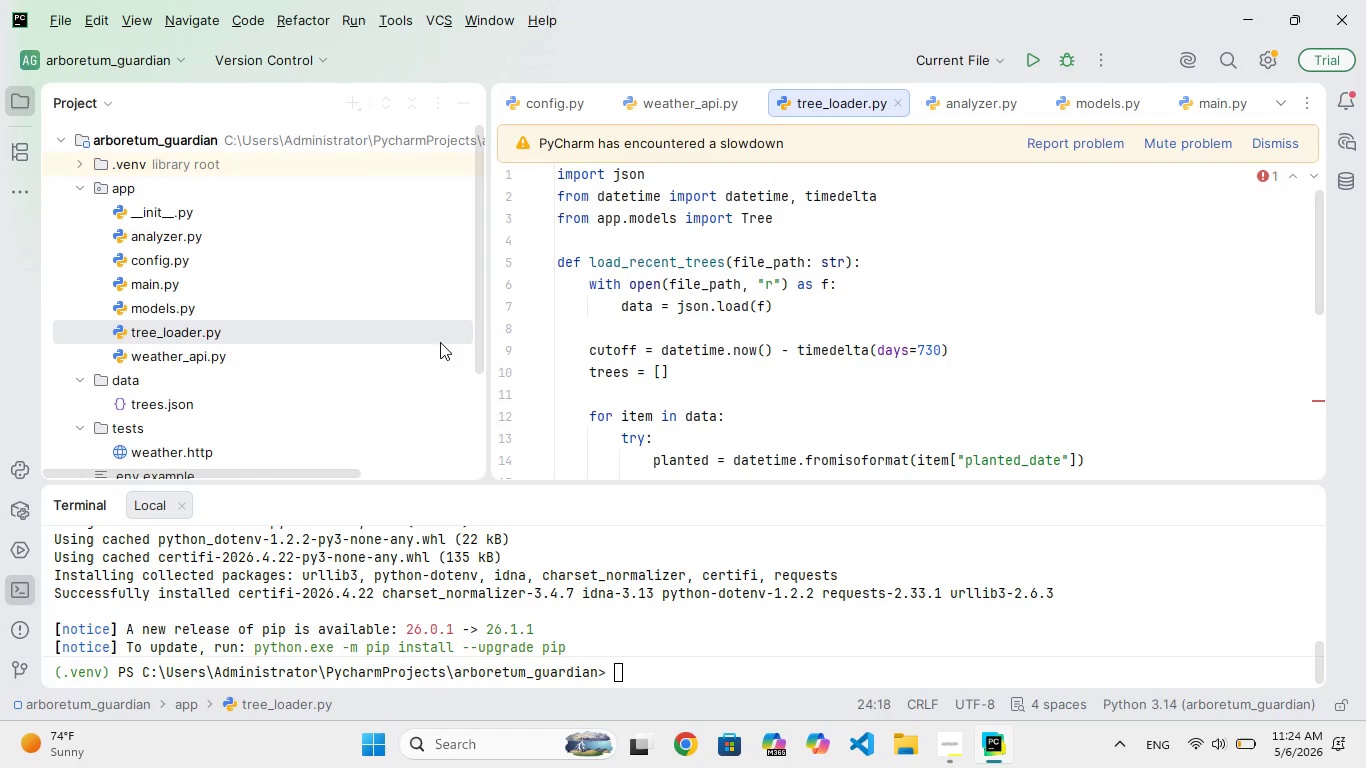 
double_click([199, 357])
 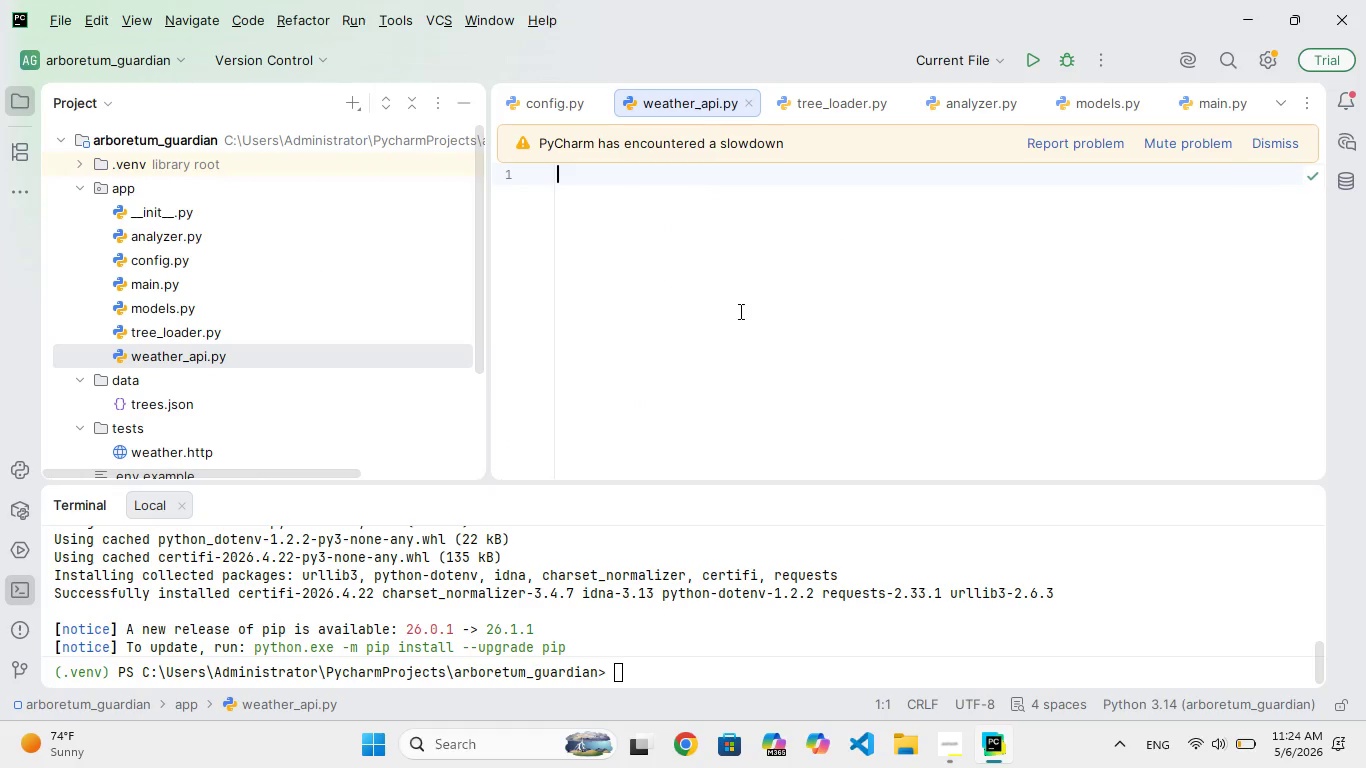 
left_click_drag(start_coordinate=[750, 294], to_coordinate=[755, 294])
 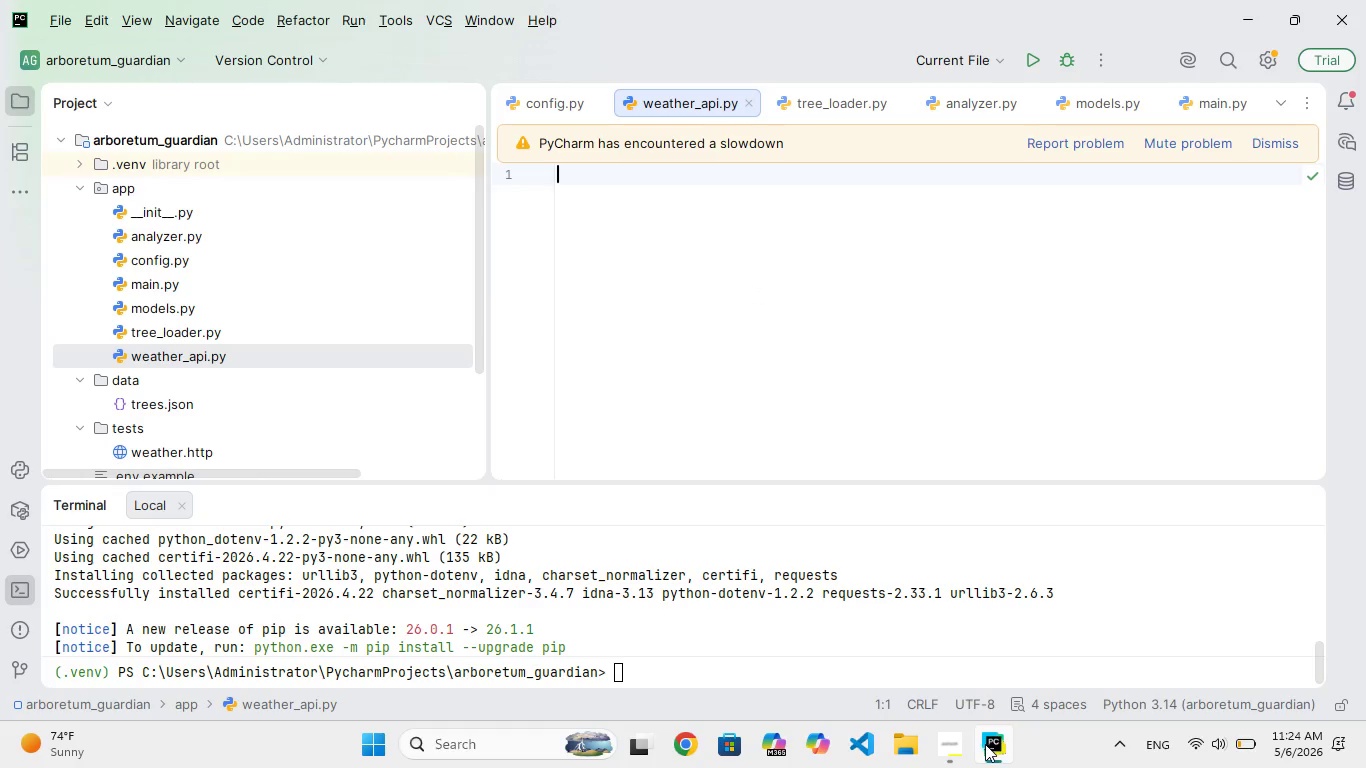 
left_click([955, 761])